 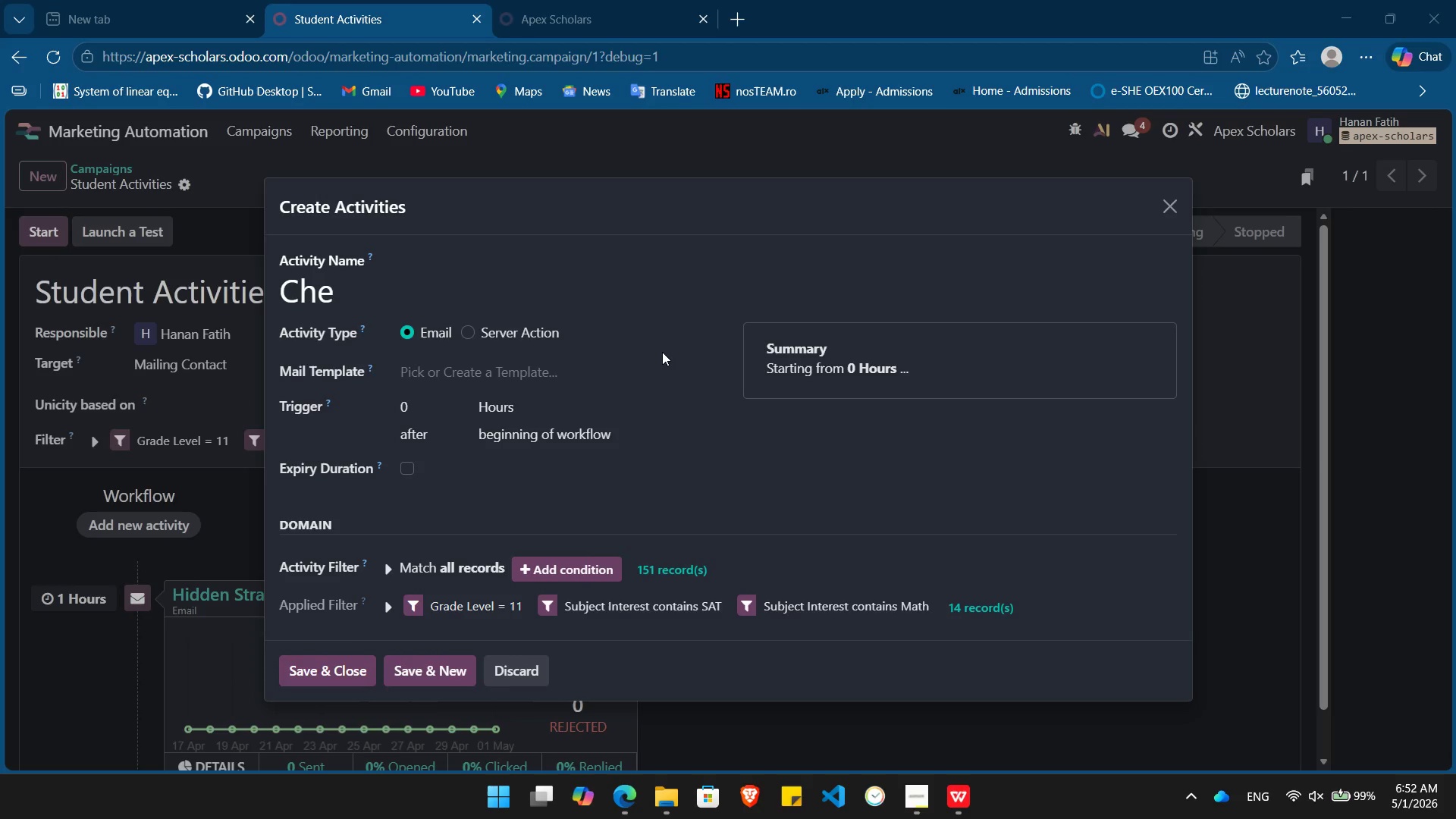 
left_click([405, 297])
 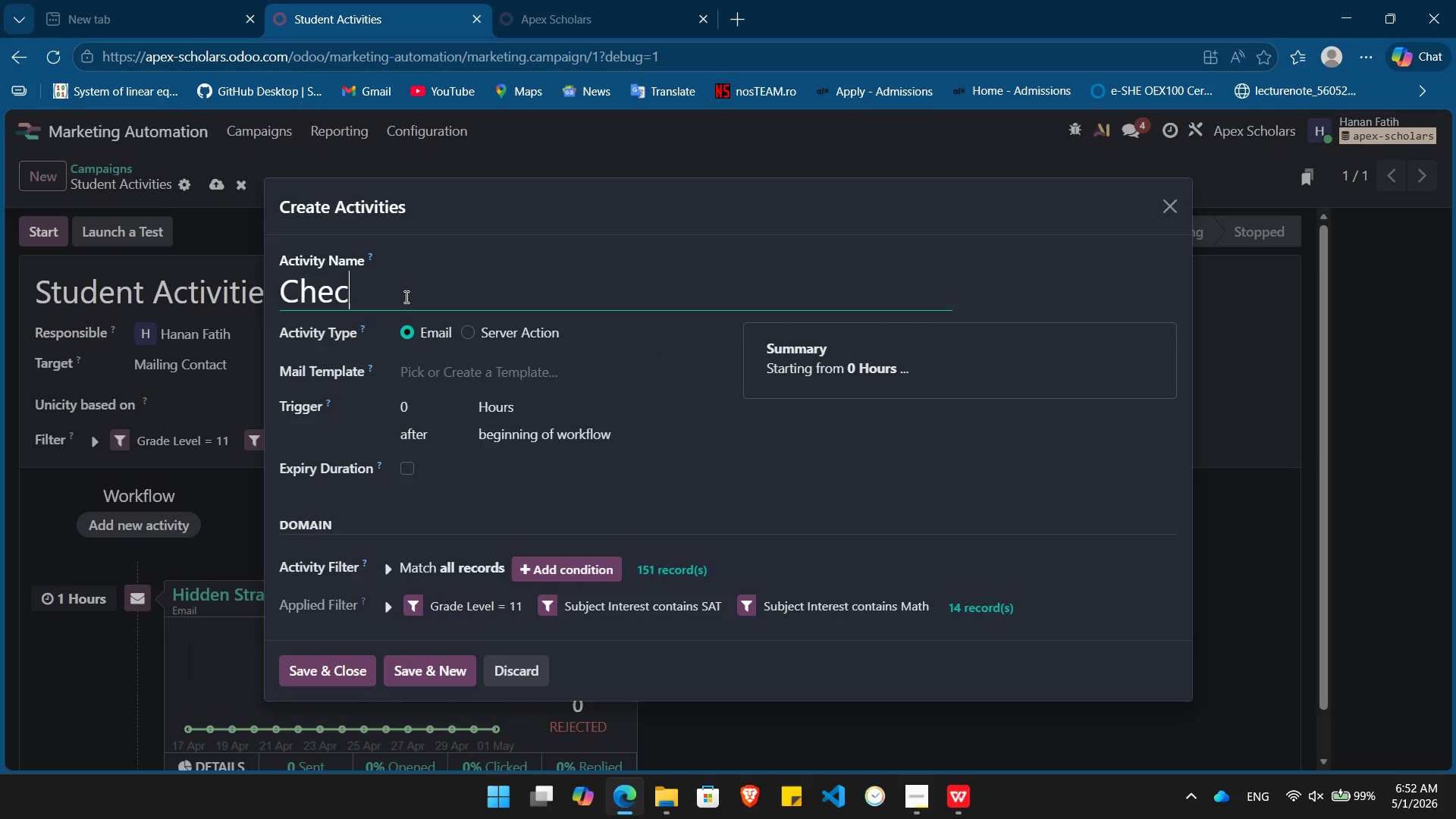 
type(ck Interaction)
 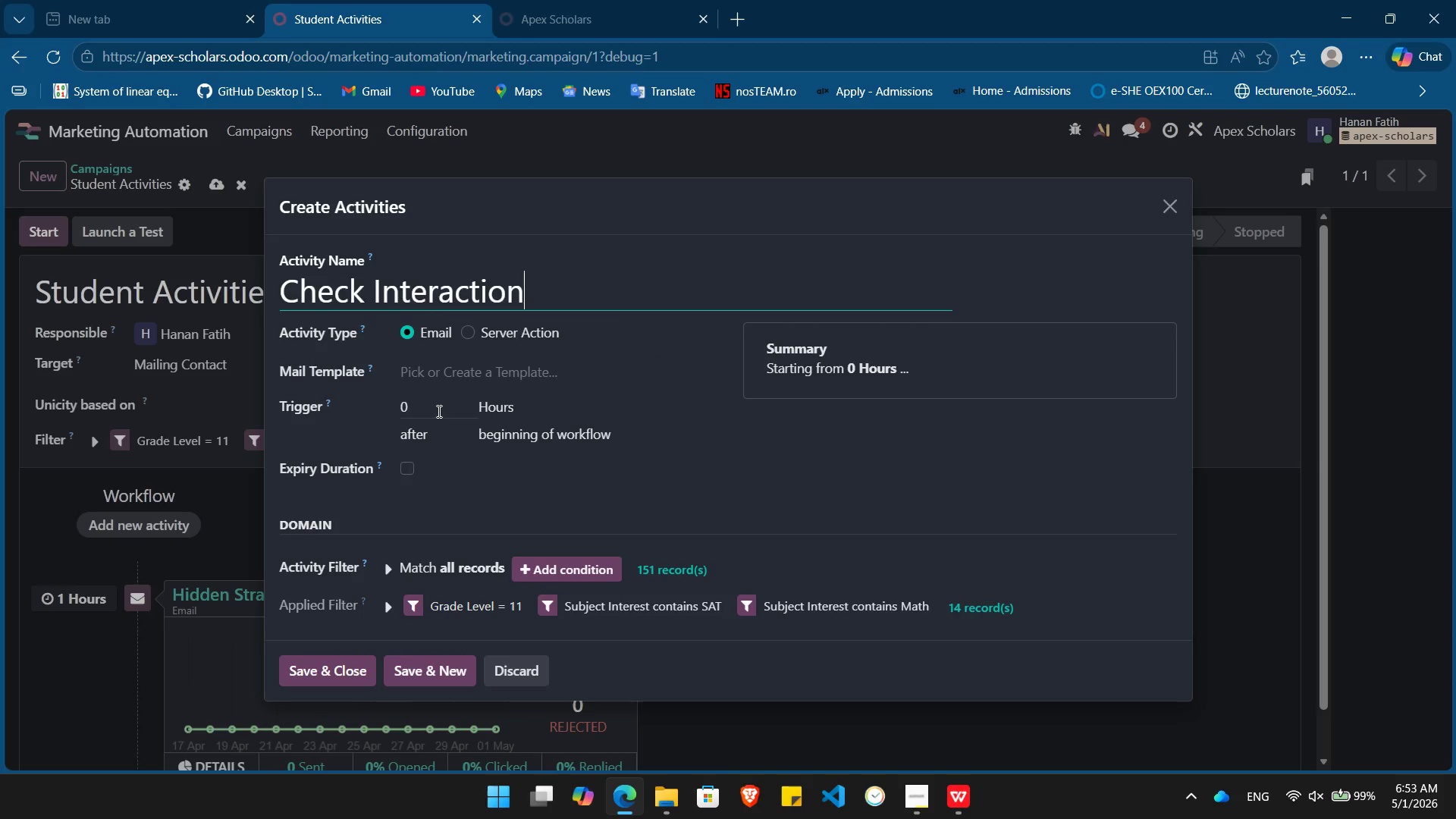 
left_click([437, 410])
 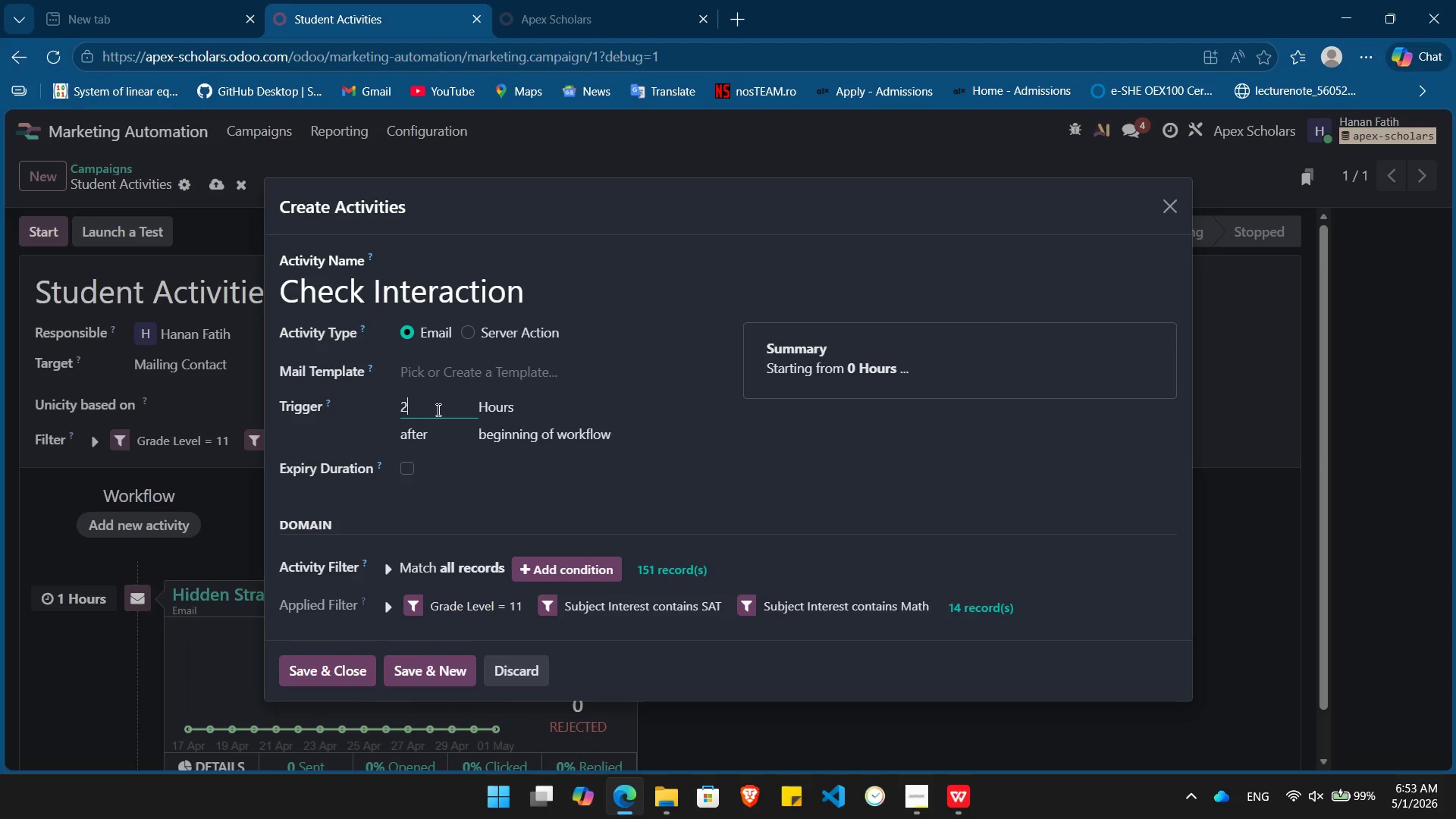 
key(Numpad2)
 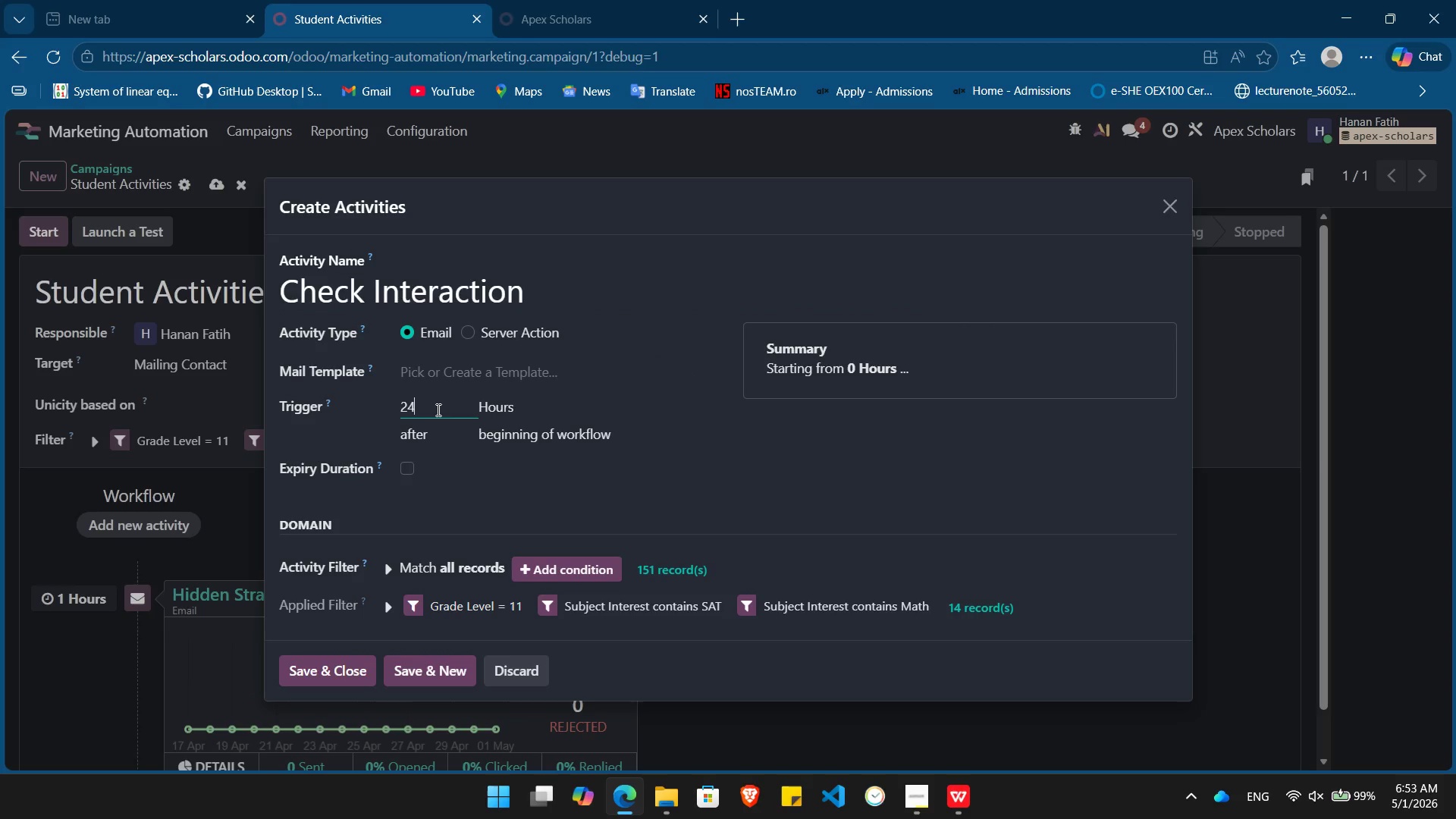 
key(Numpad4)
 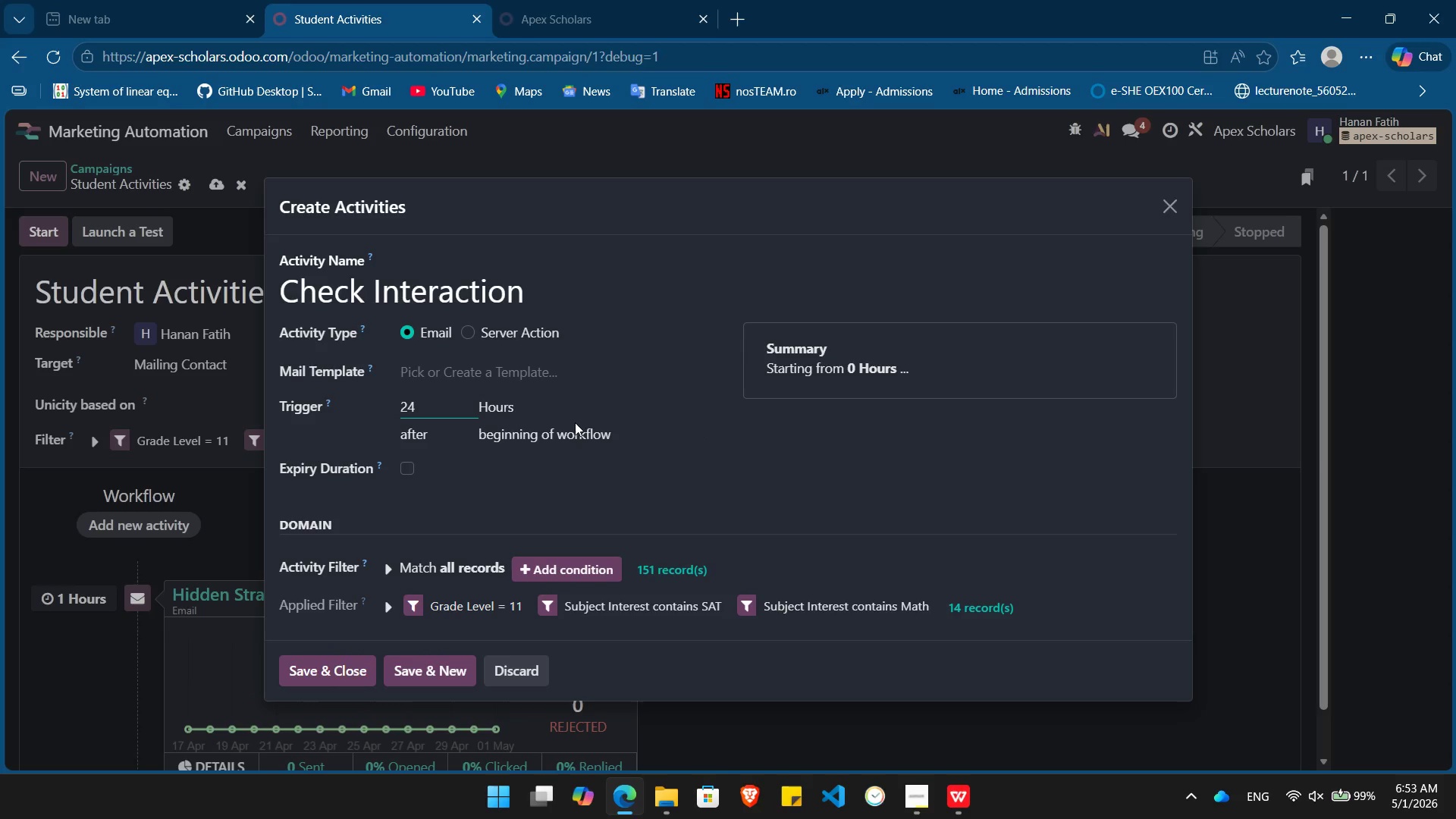 
wait(6.69)
 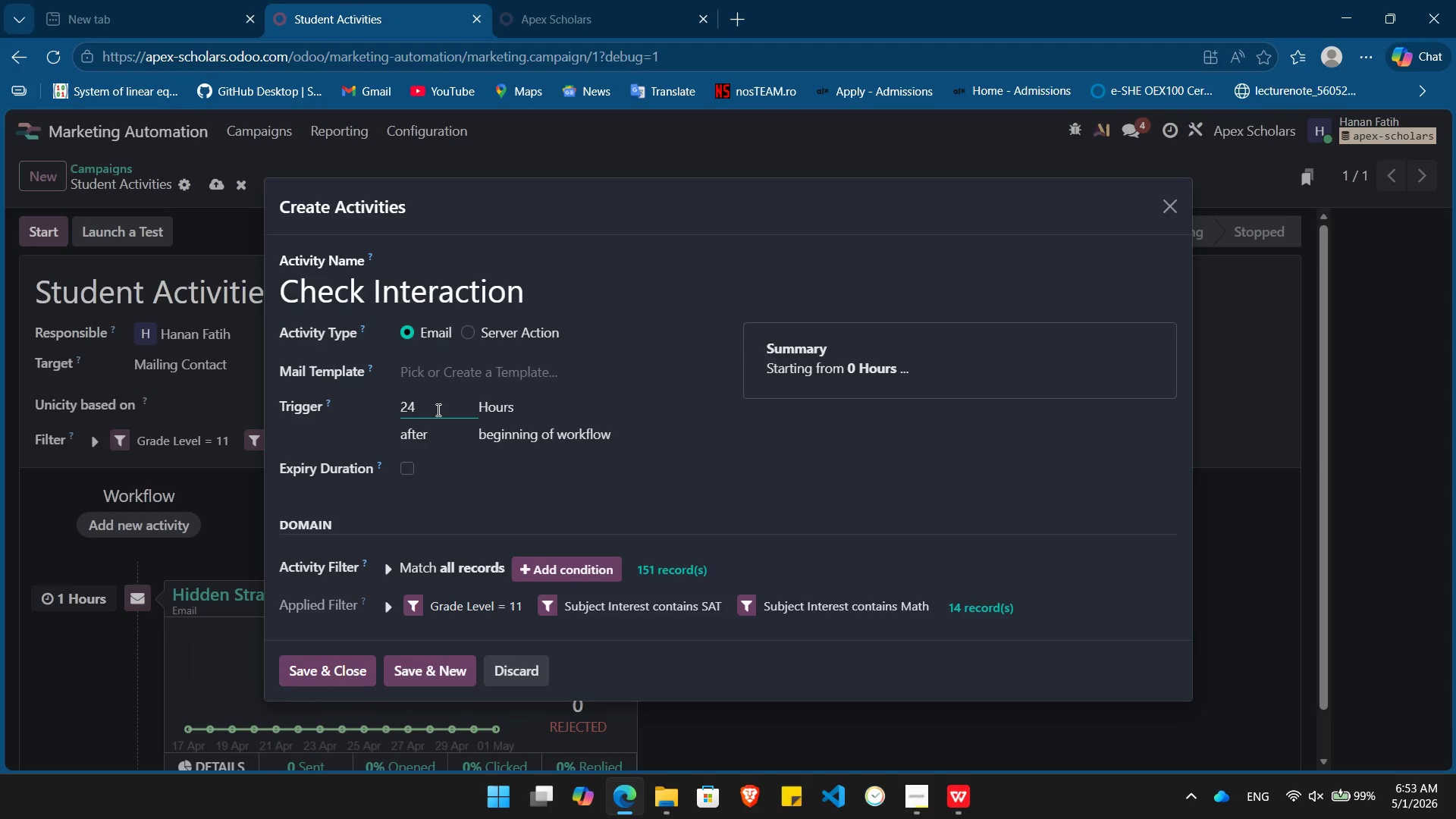 
left_click([550, 434])
 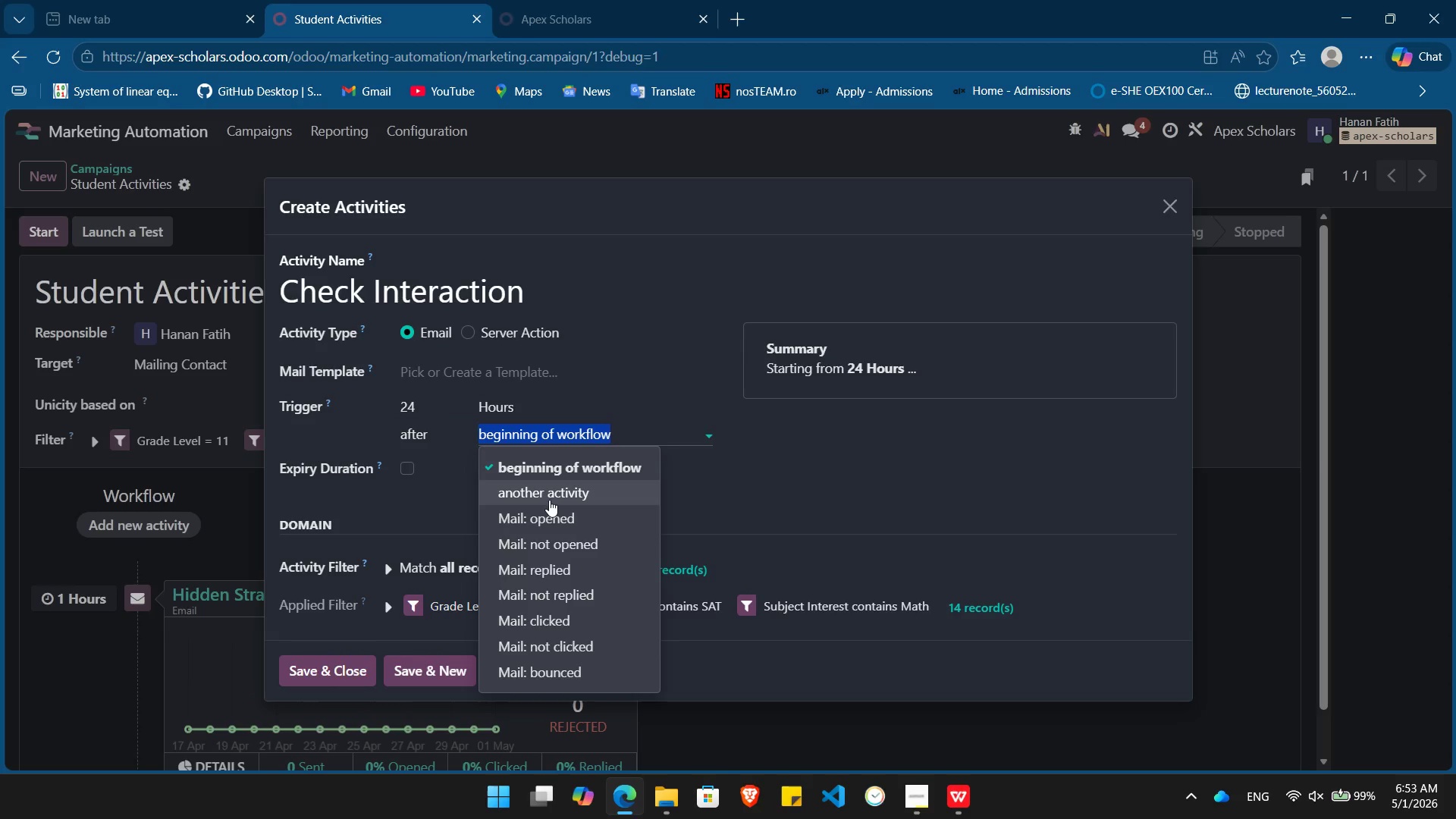 
left_click([549, 500])
 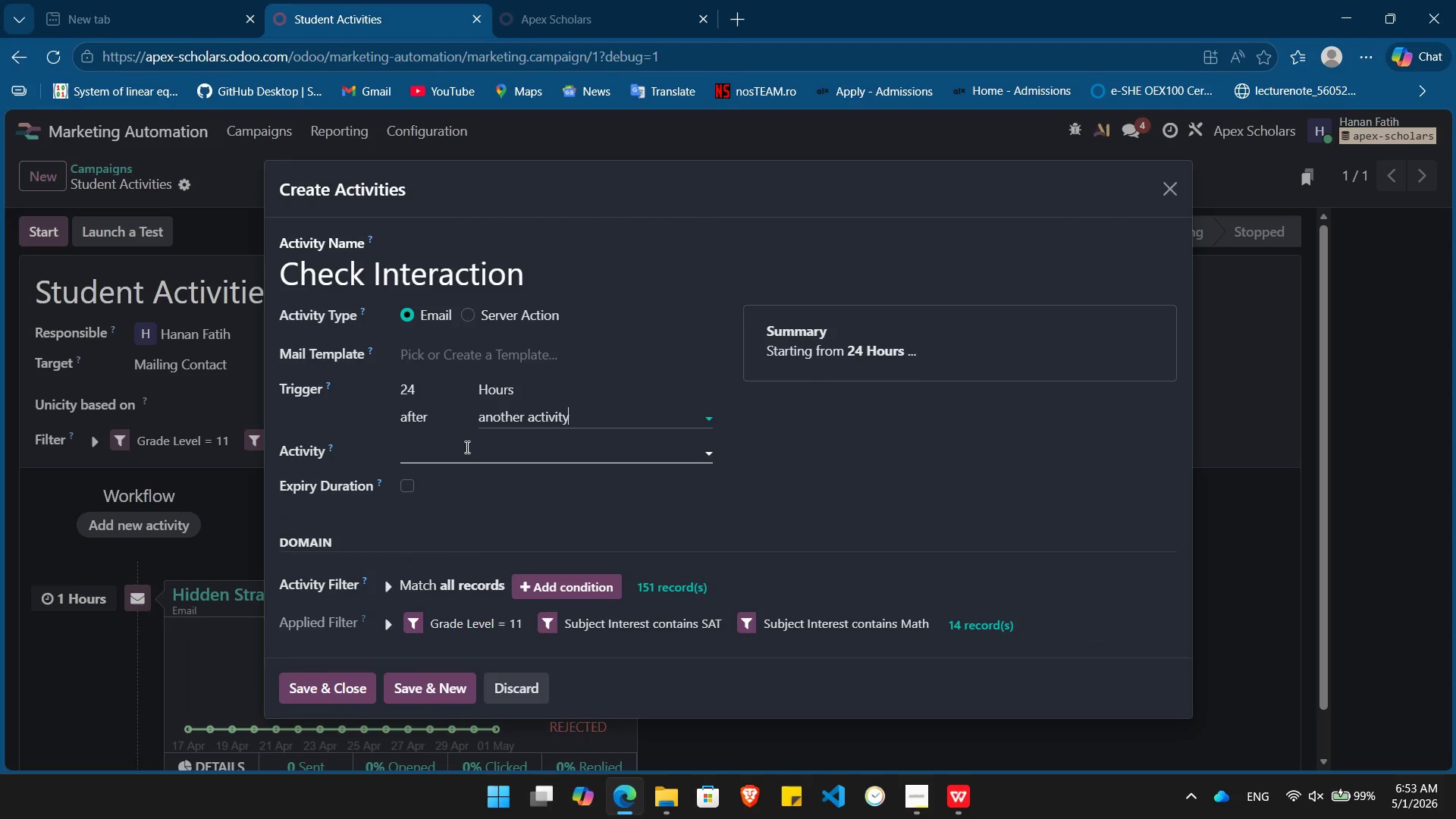 
left_click([466, 450])
 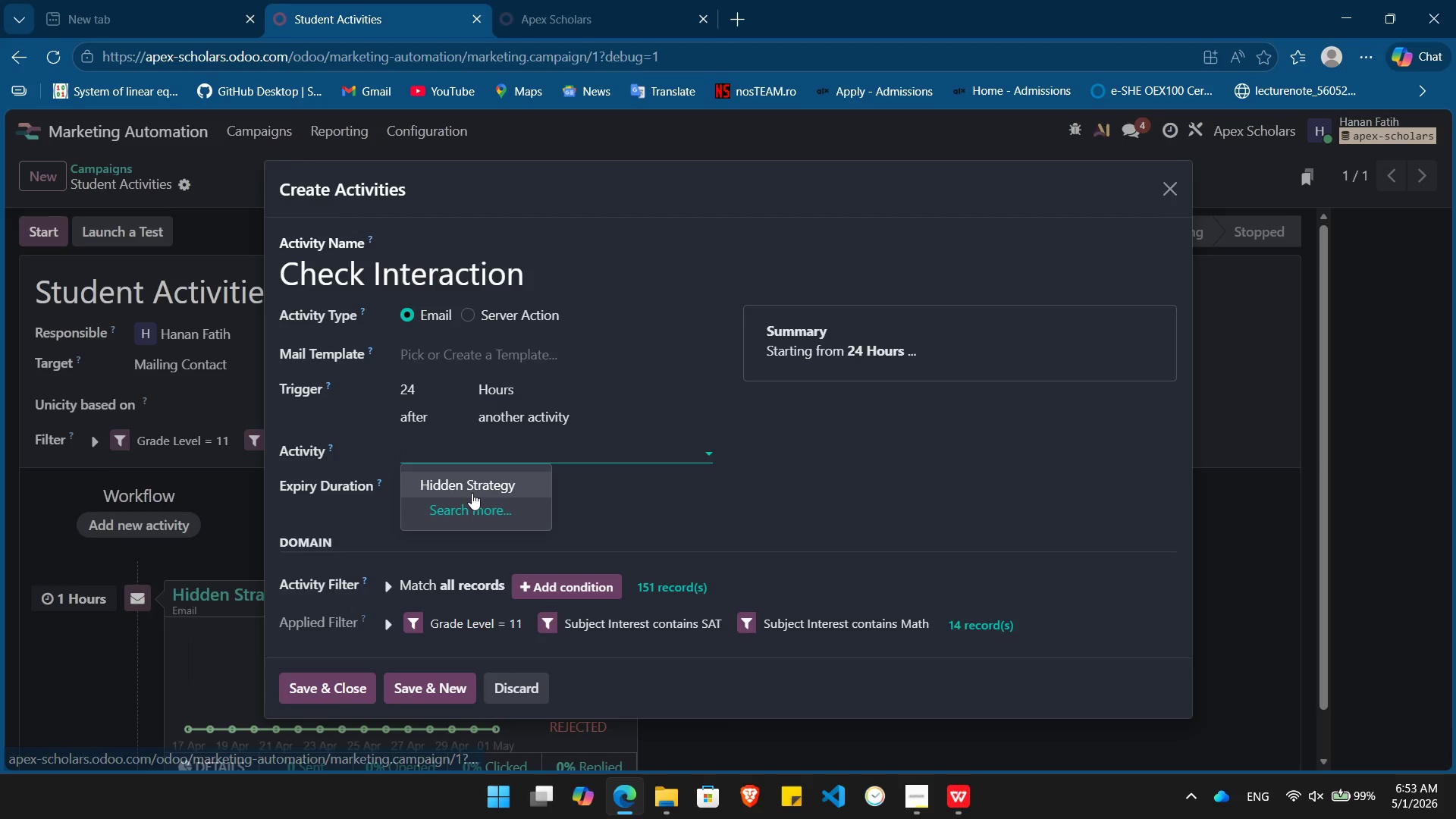 
left_click([472, 493])
 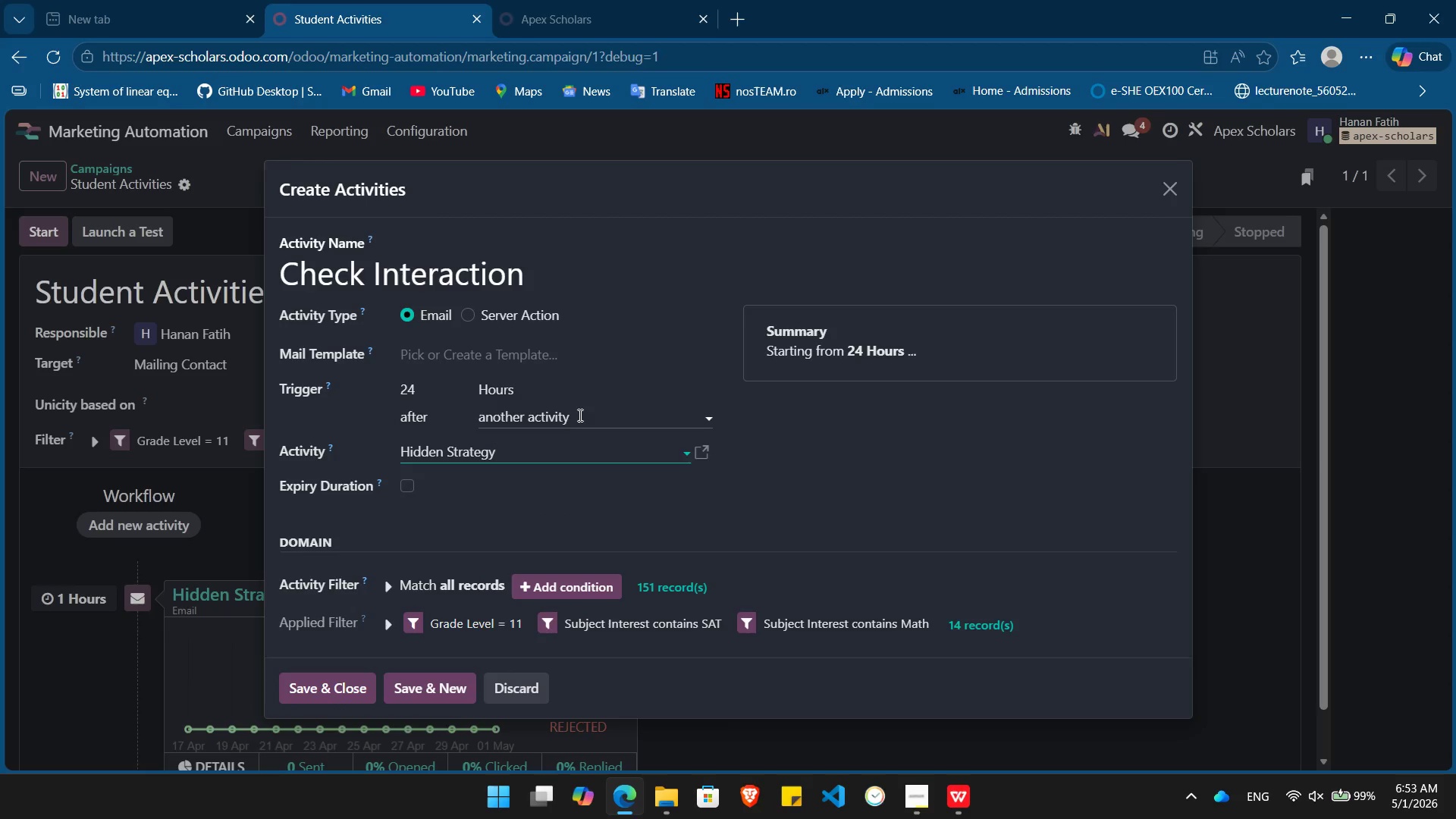 
left_click([579, 415])
 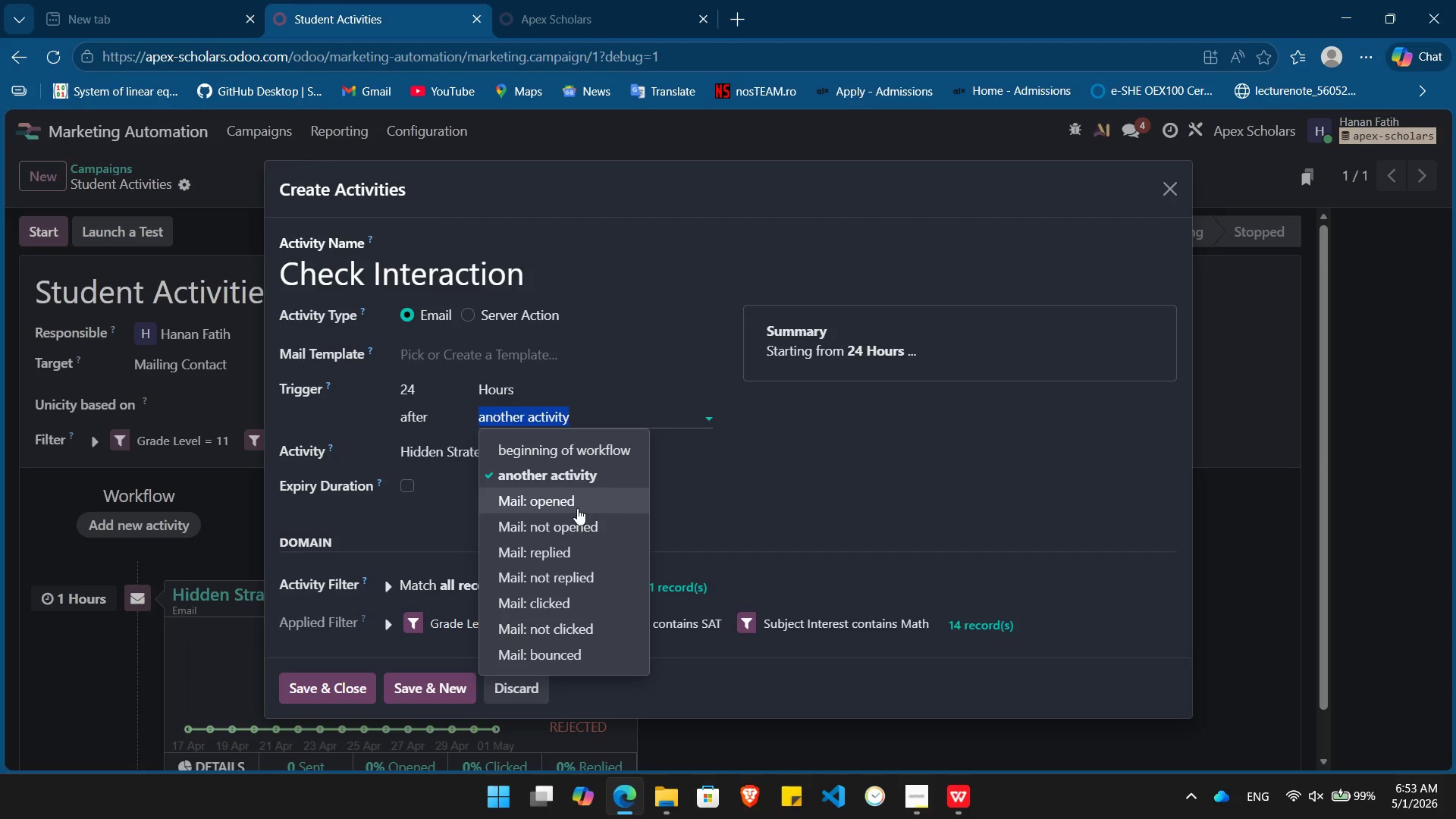 
left_click([577, 508])
 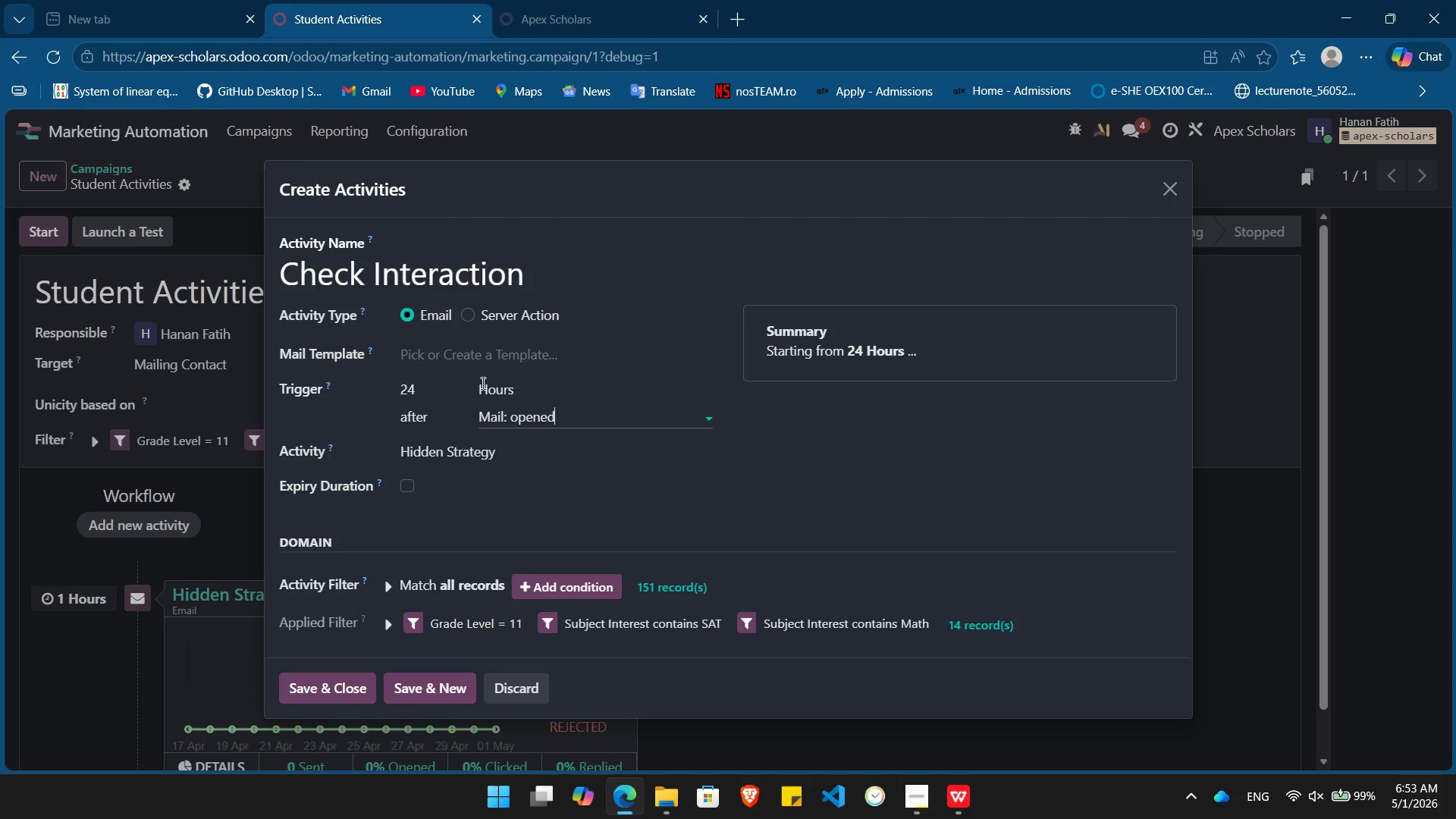 
left_click([505, 320])
 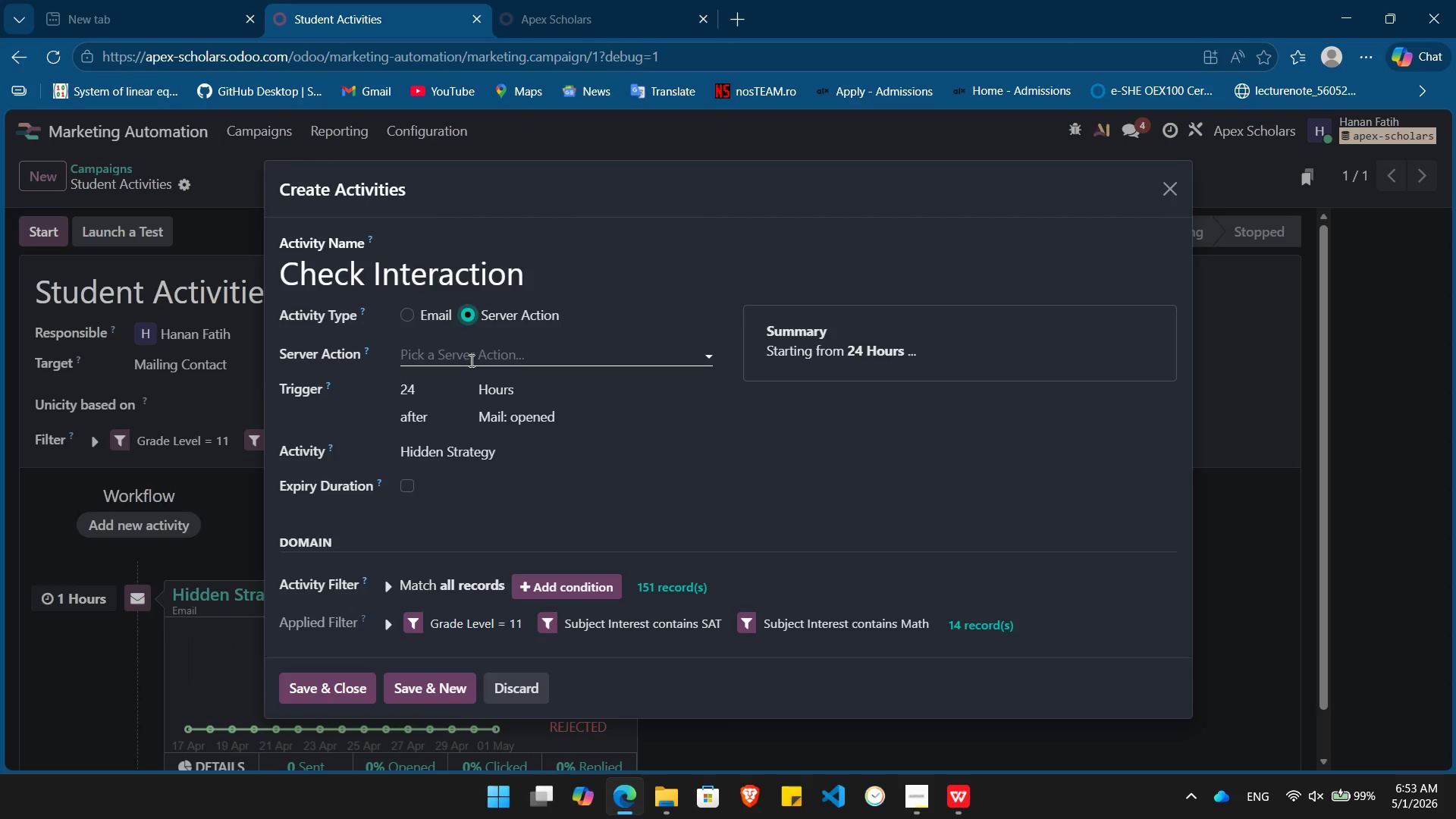 
left_click([470, 360])
 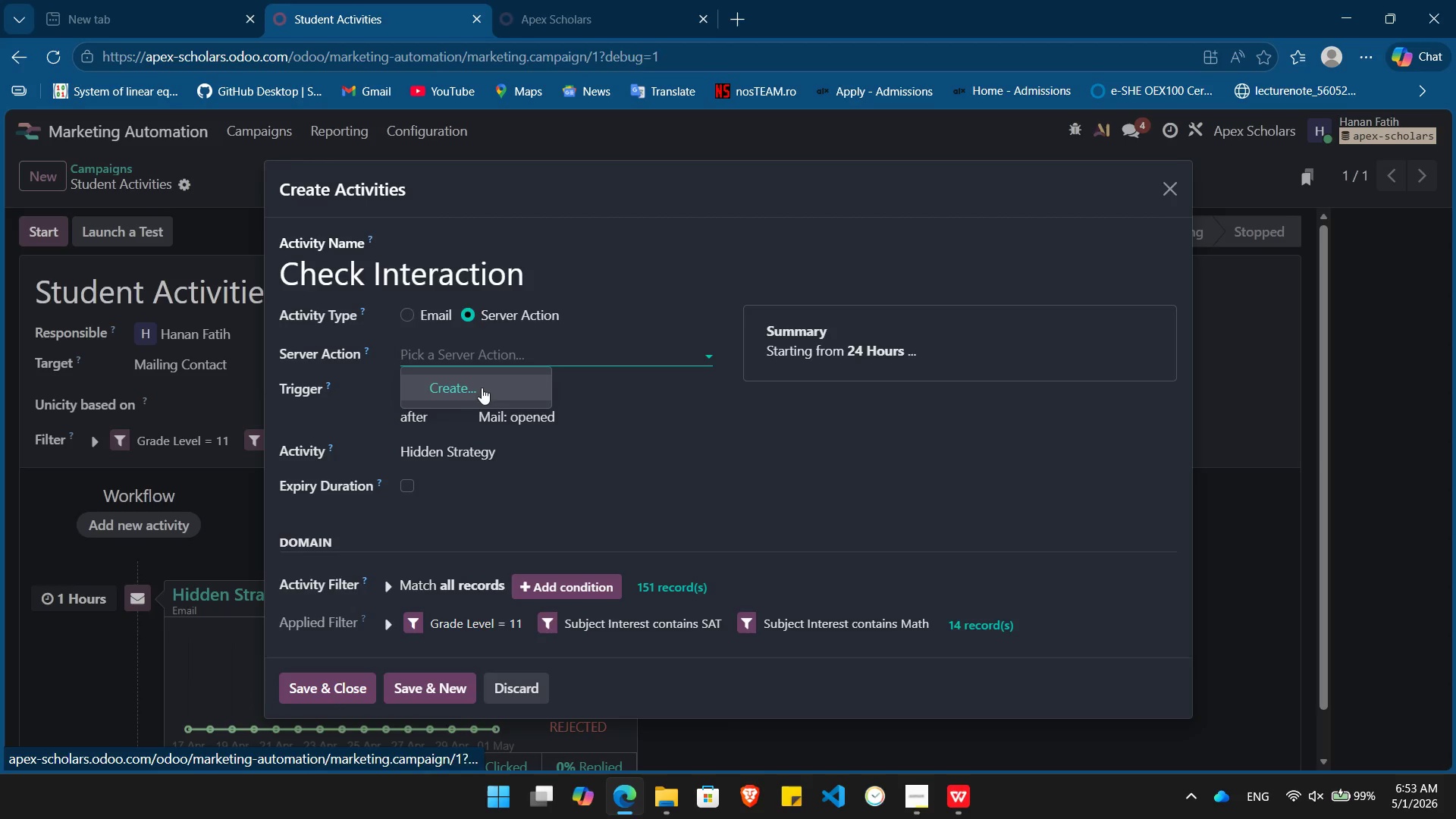 
left_click([482, 388])
 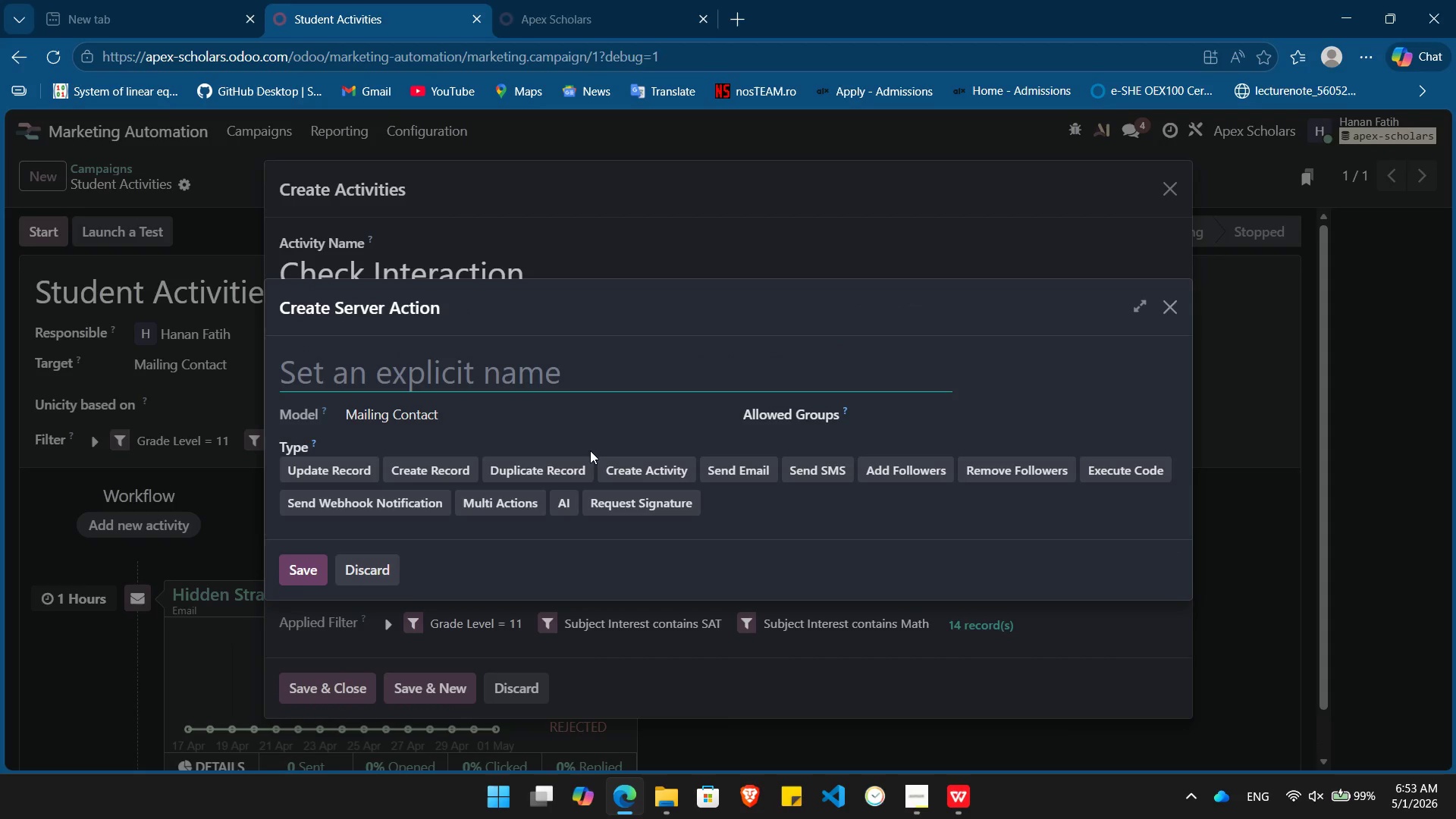 
wait(6.97)
 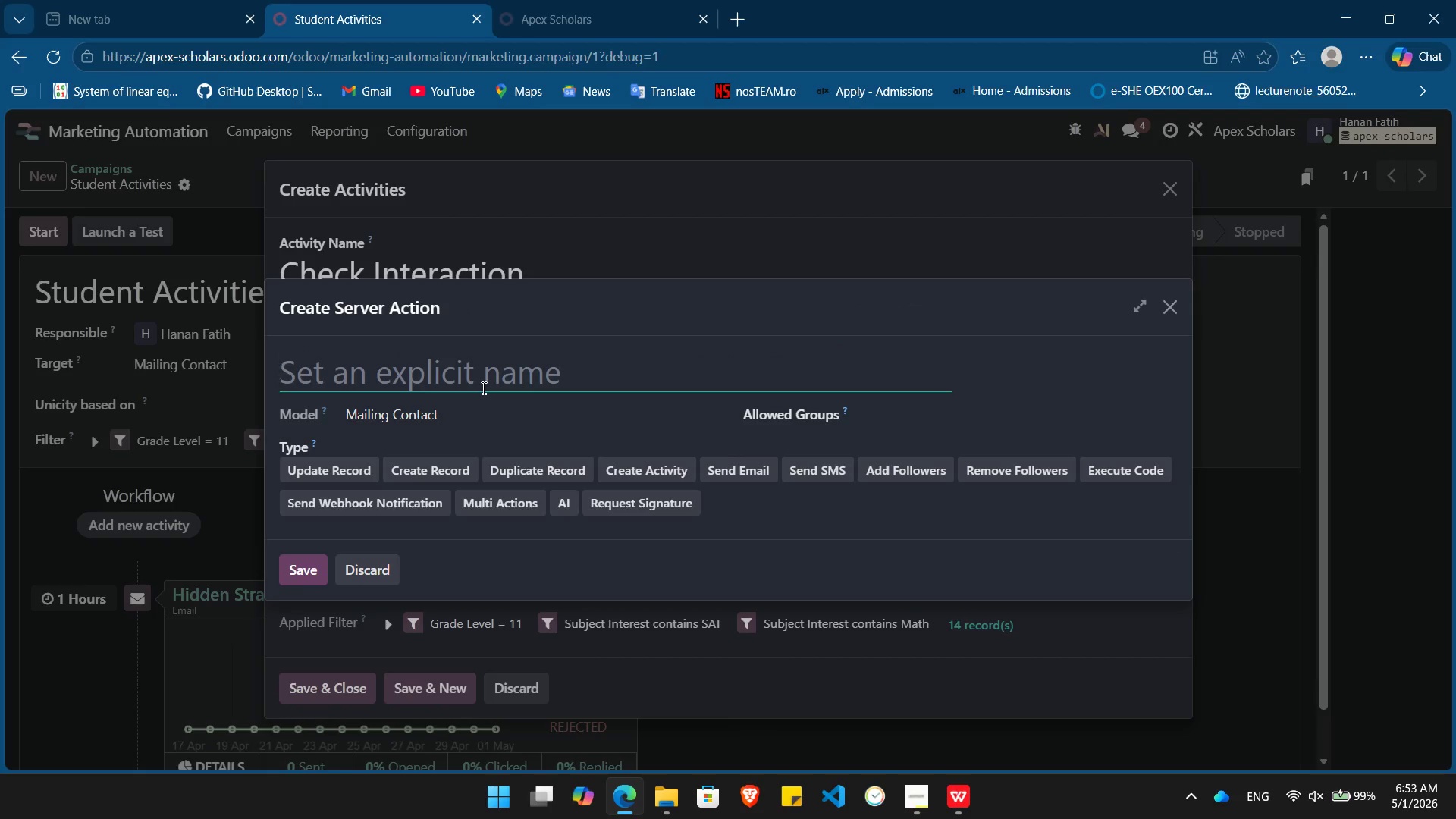 
left_click([325, 465])
 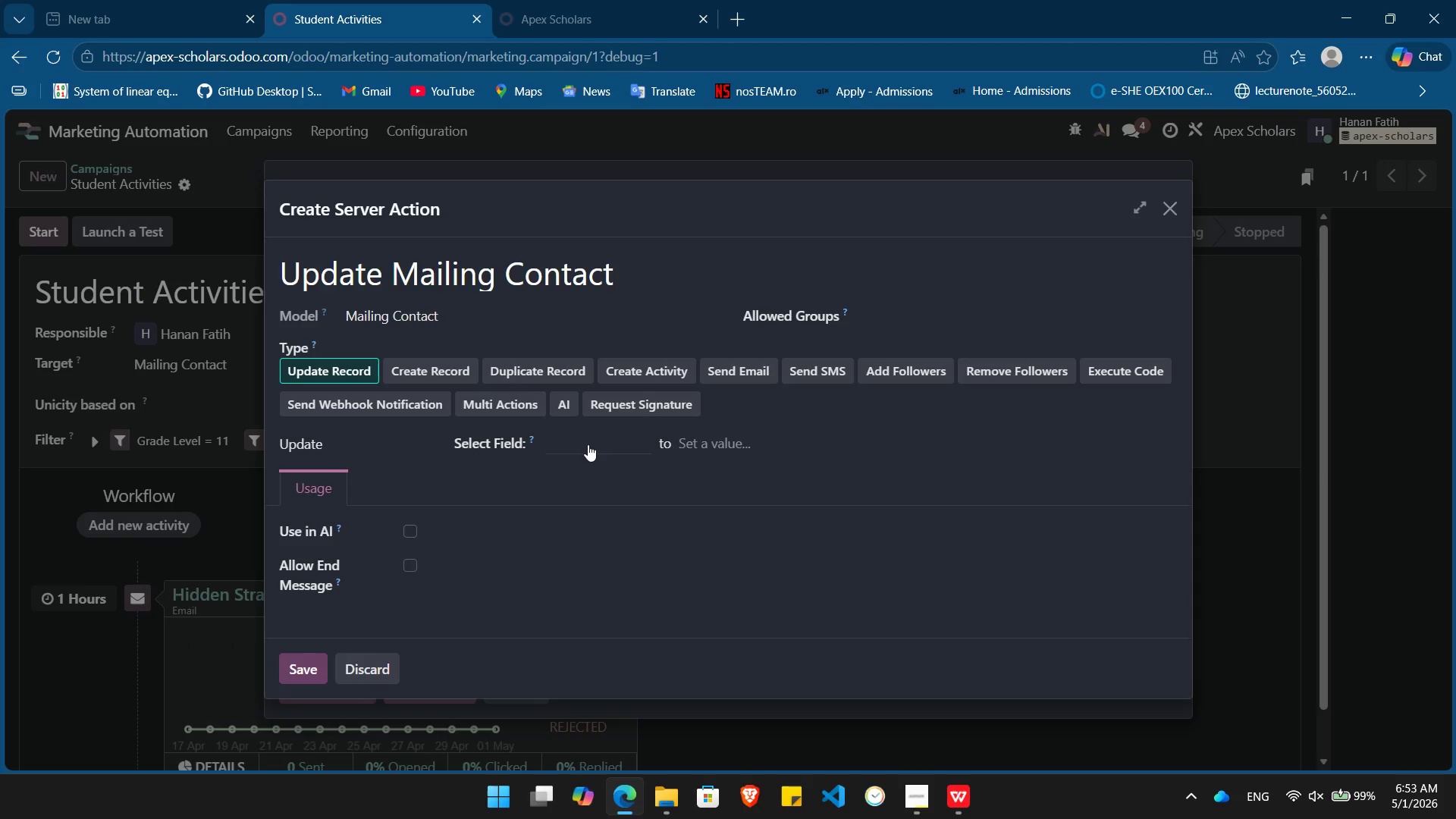 
wait(6.0)
 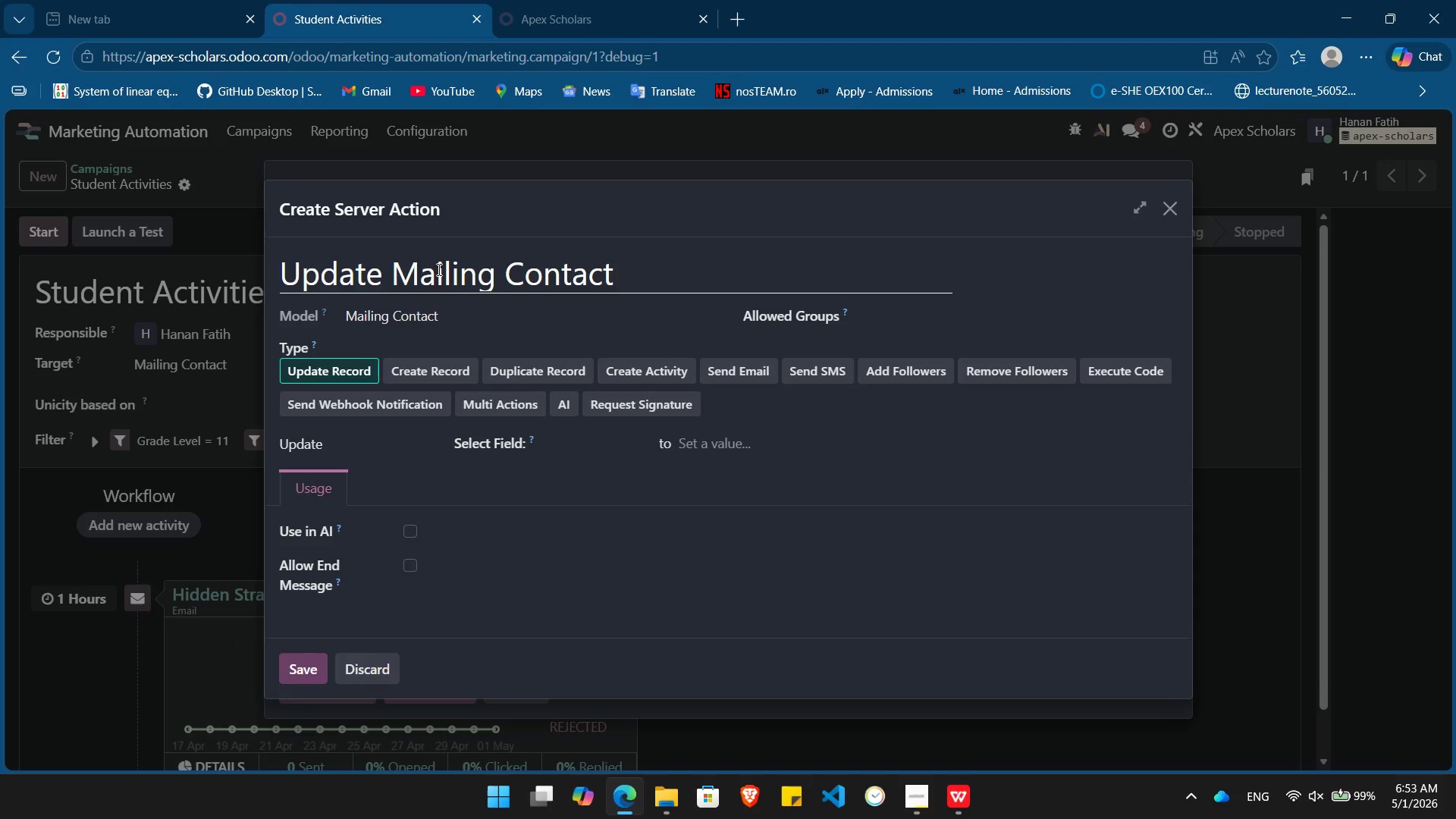 
left_click([588, 444])
 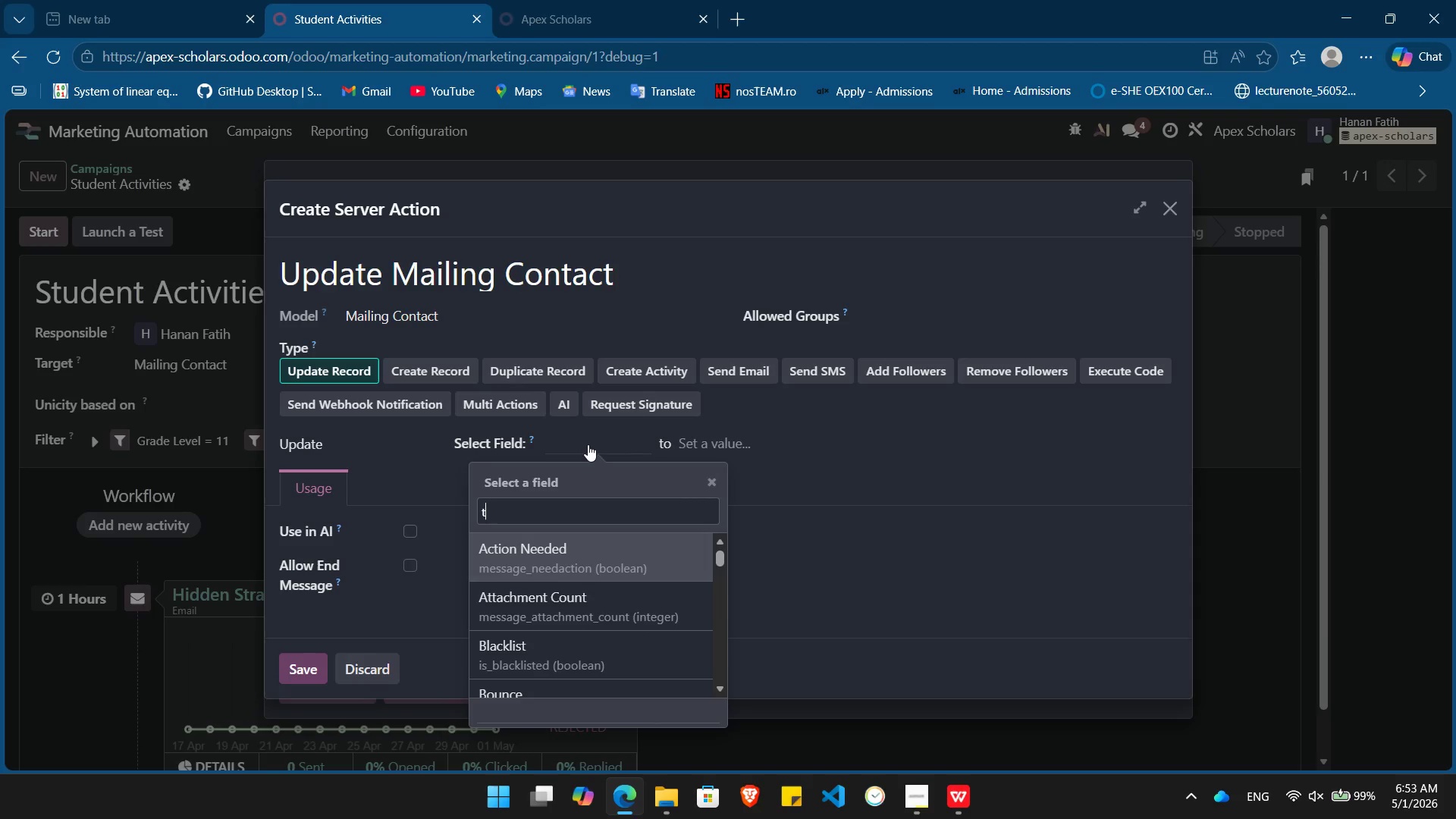 
type(tag)
 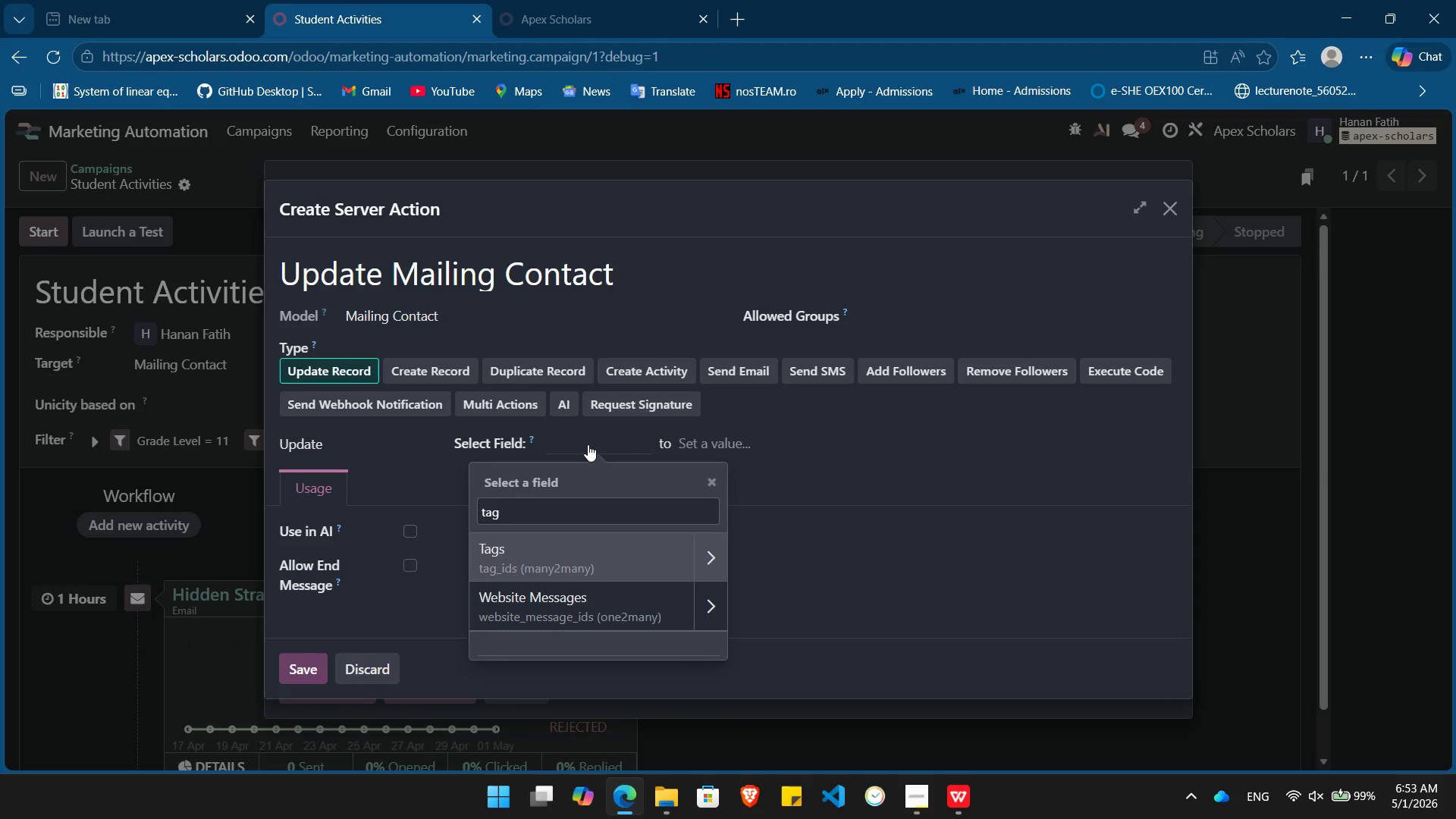 
key(Enter)
 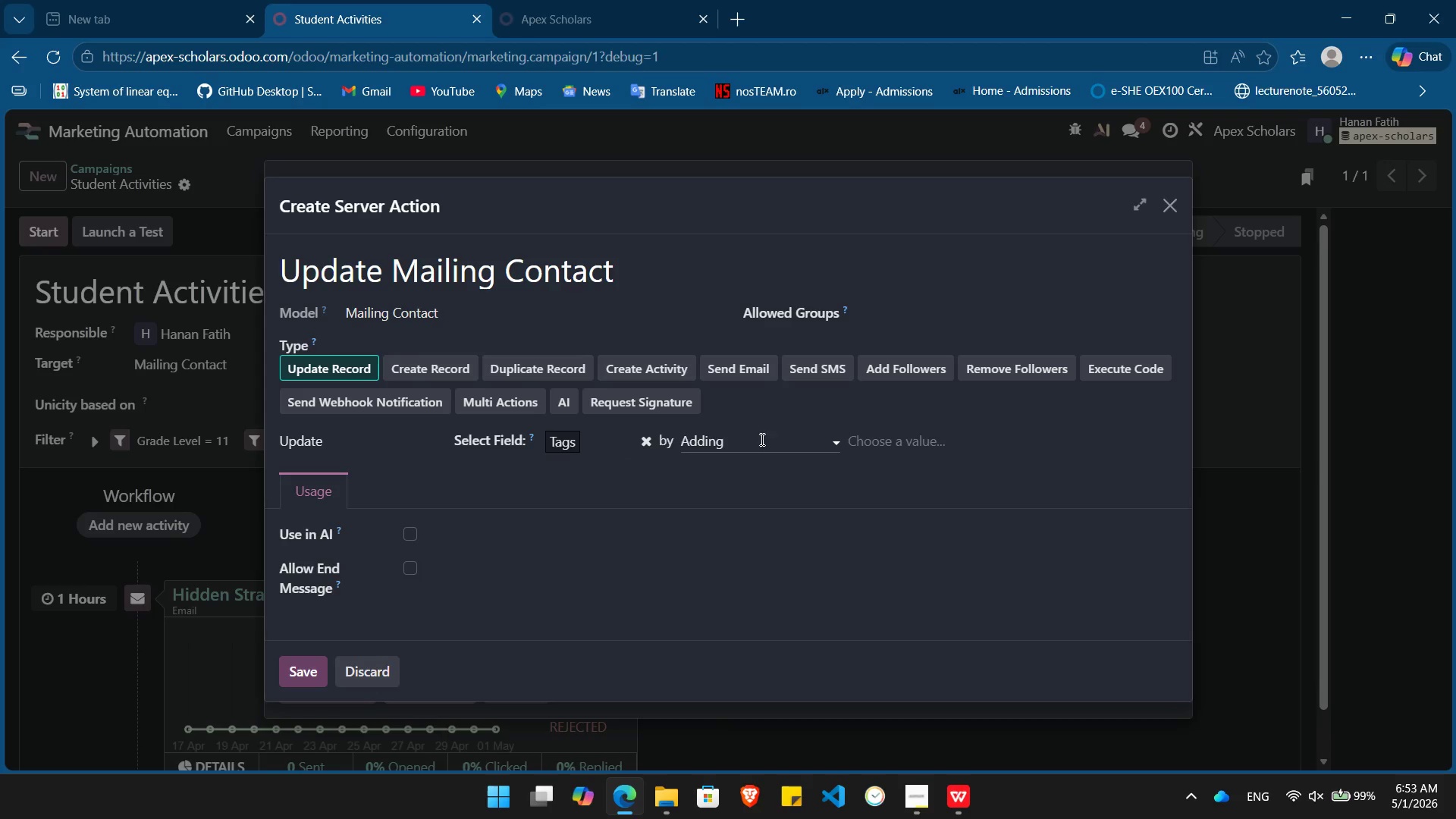 
left_click([781, 441])
 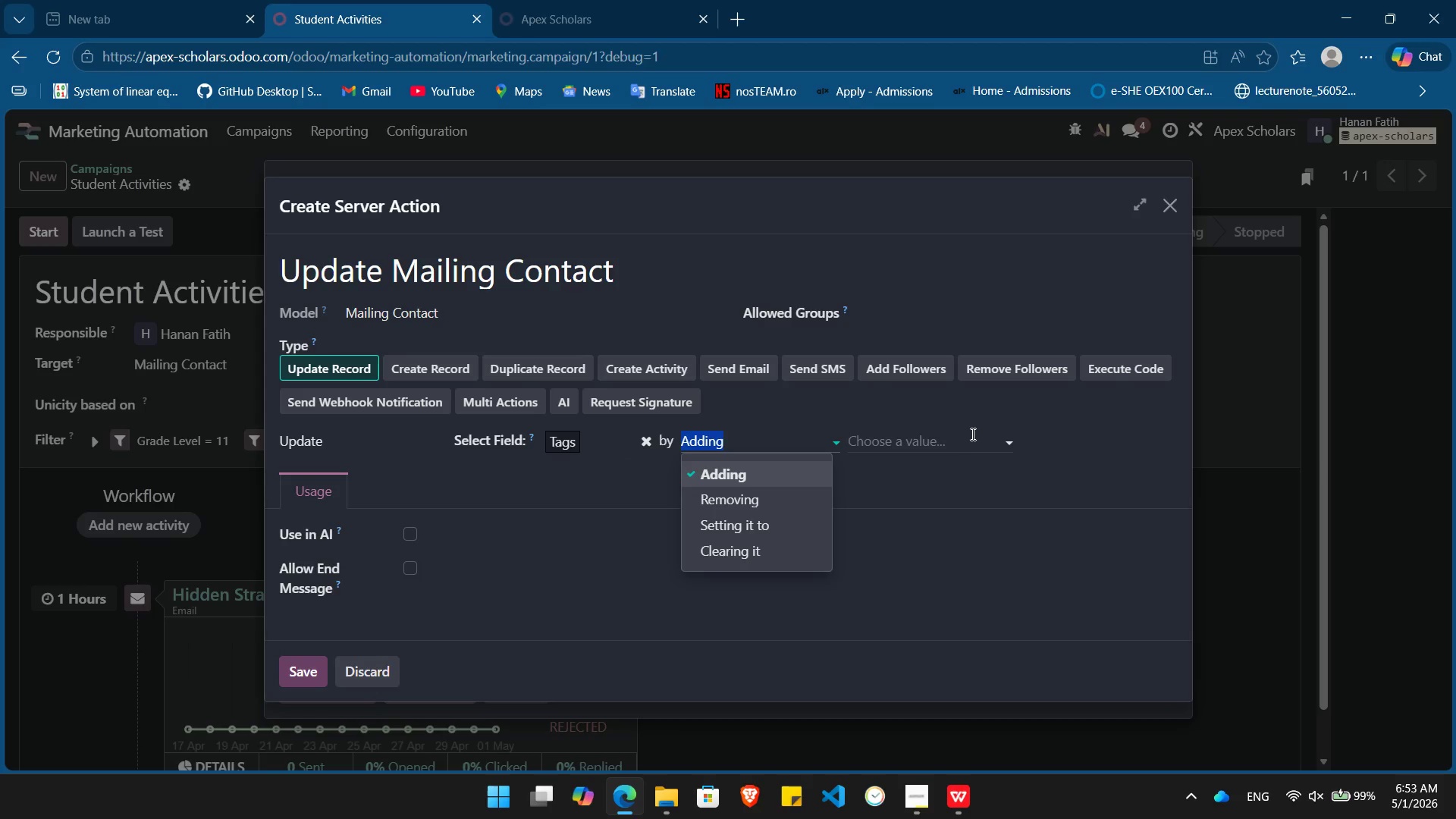 
left_click([970, 433])
 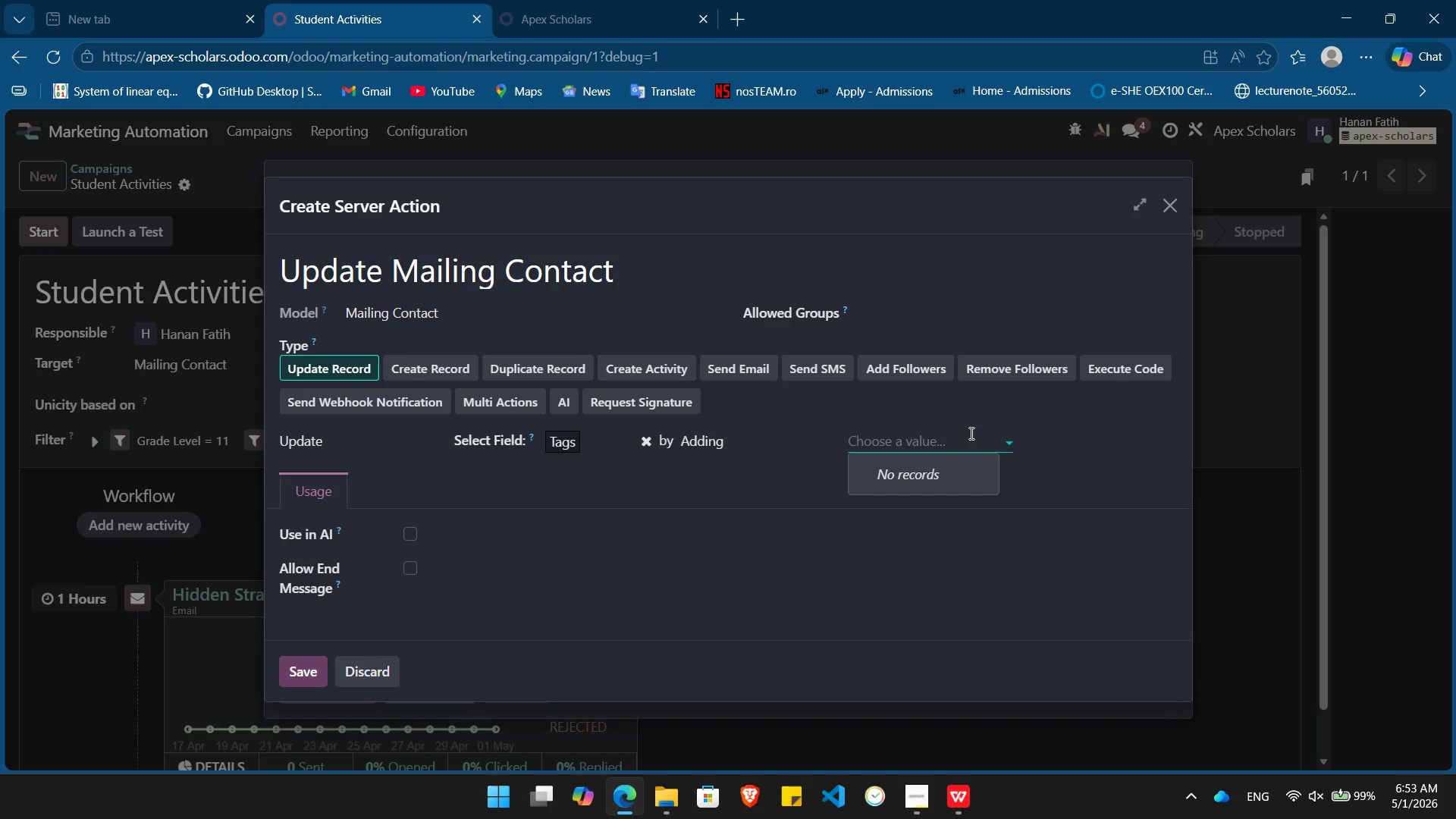 
type(Hot lead - summer)
 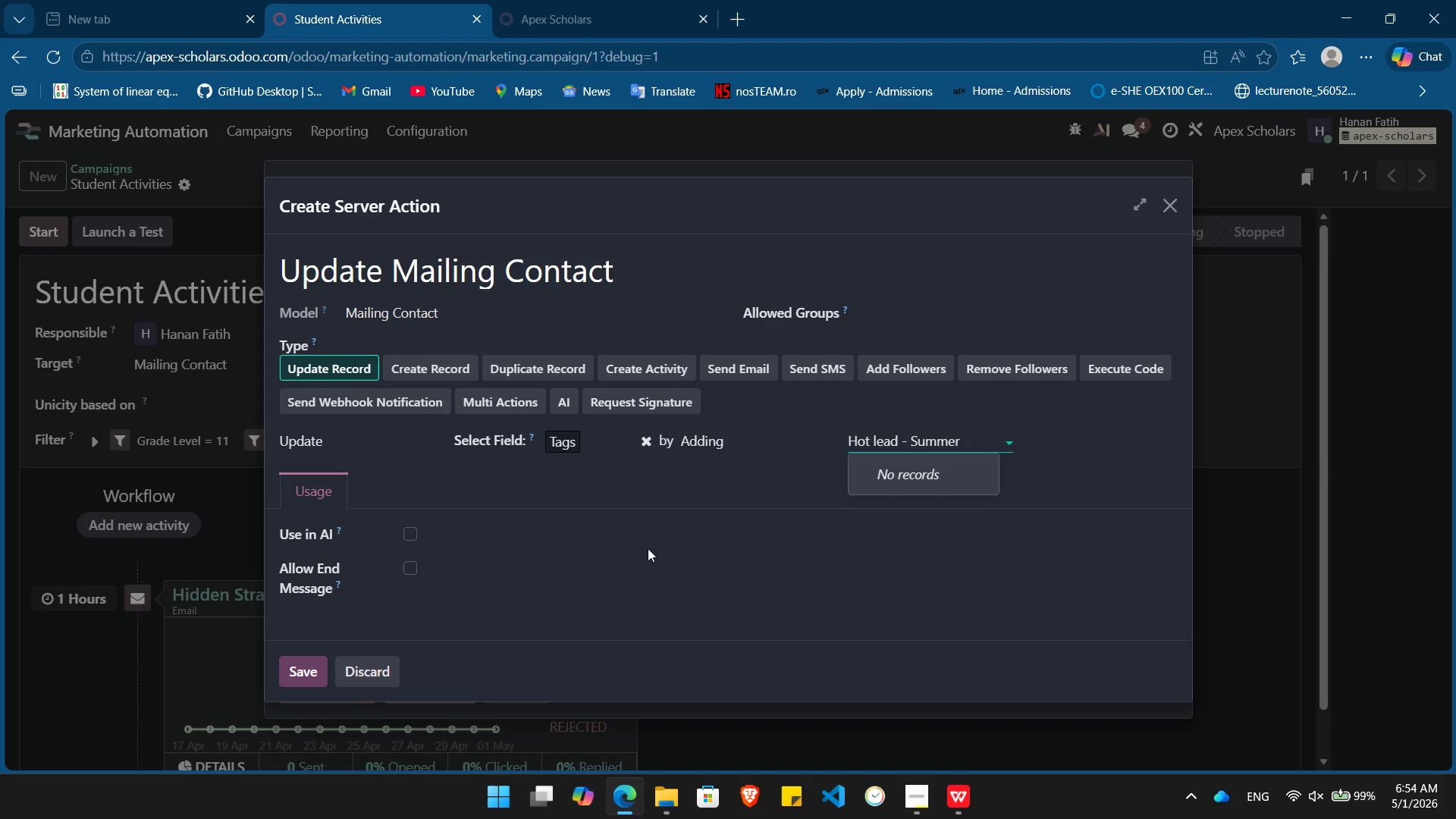 
left_click([311, 665])
 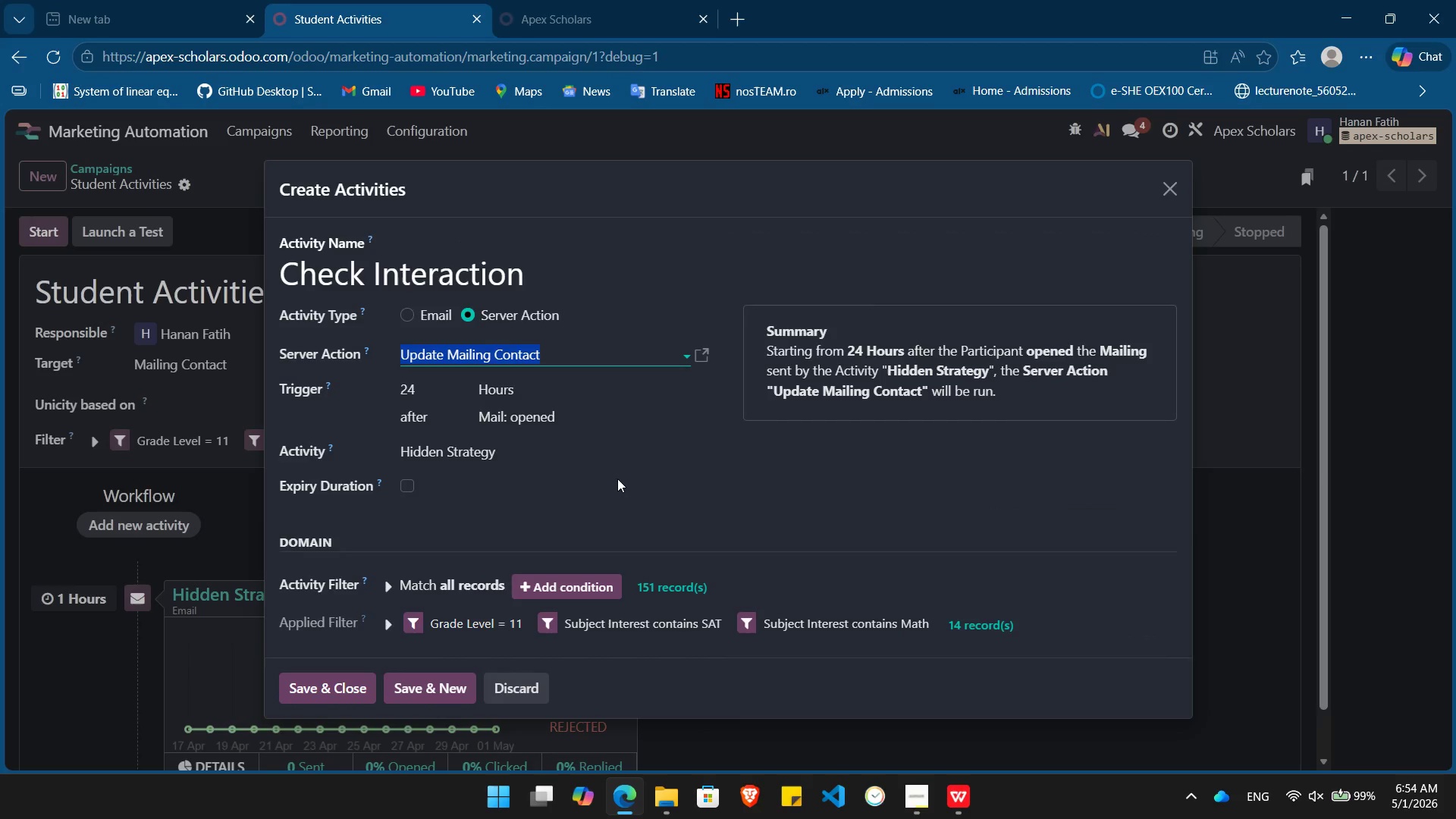 
left_click([612, 495])
 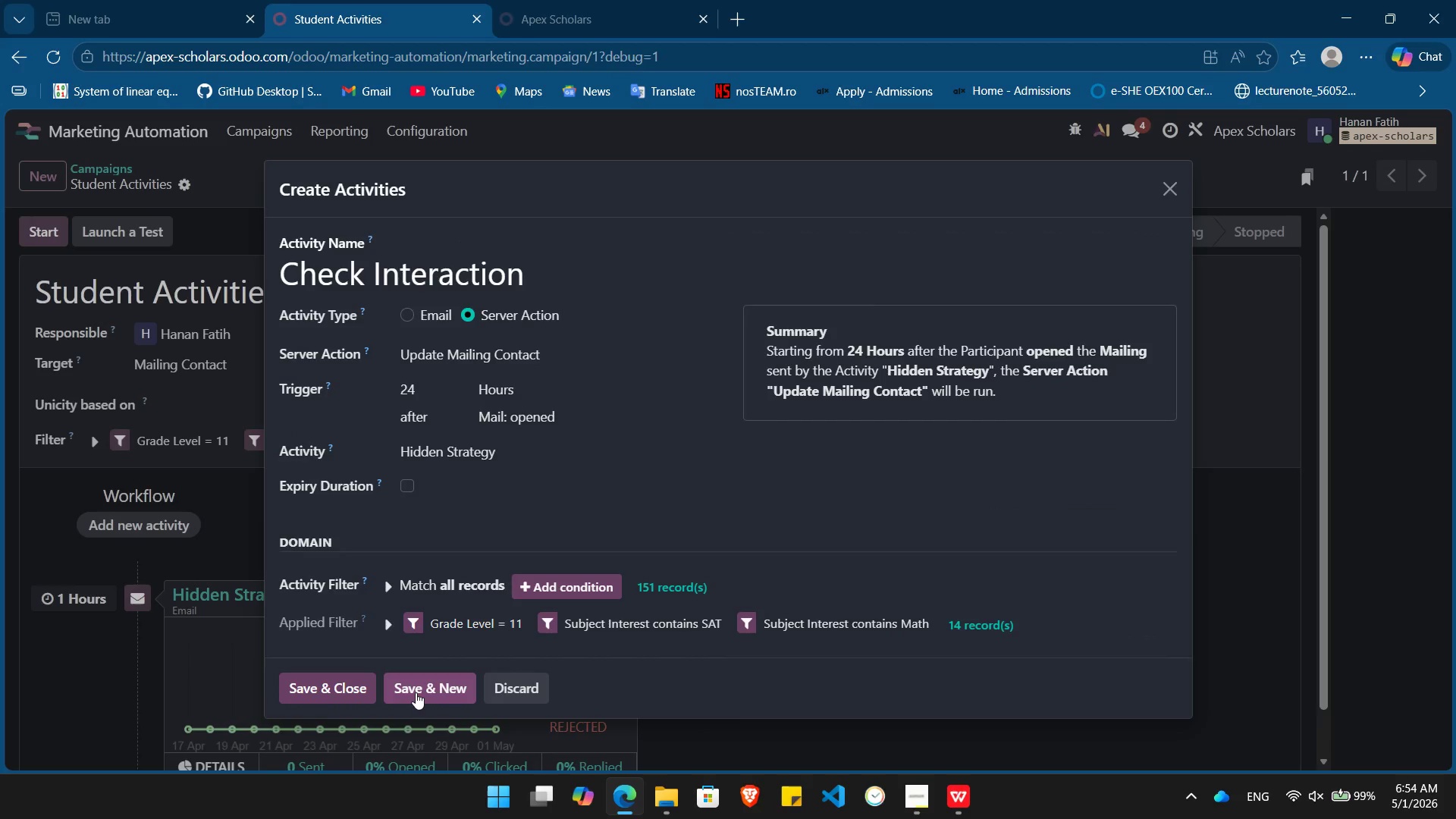 
wait(5.27)
 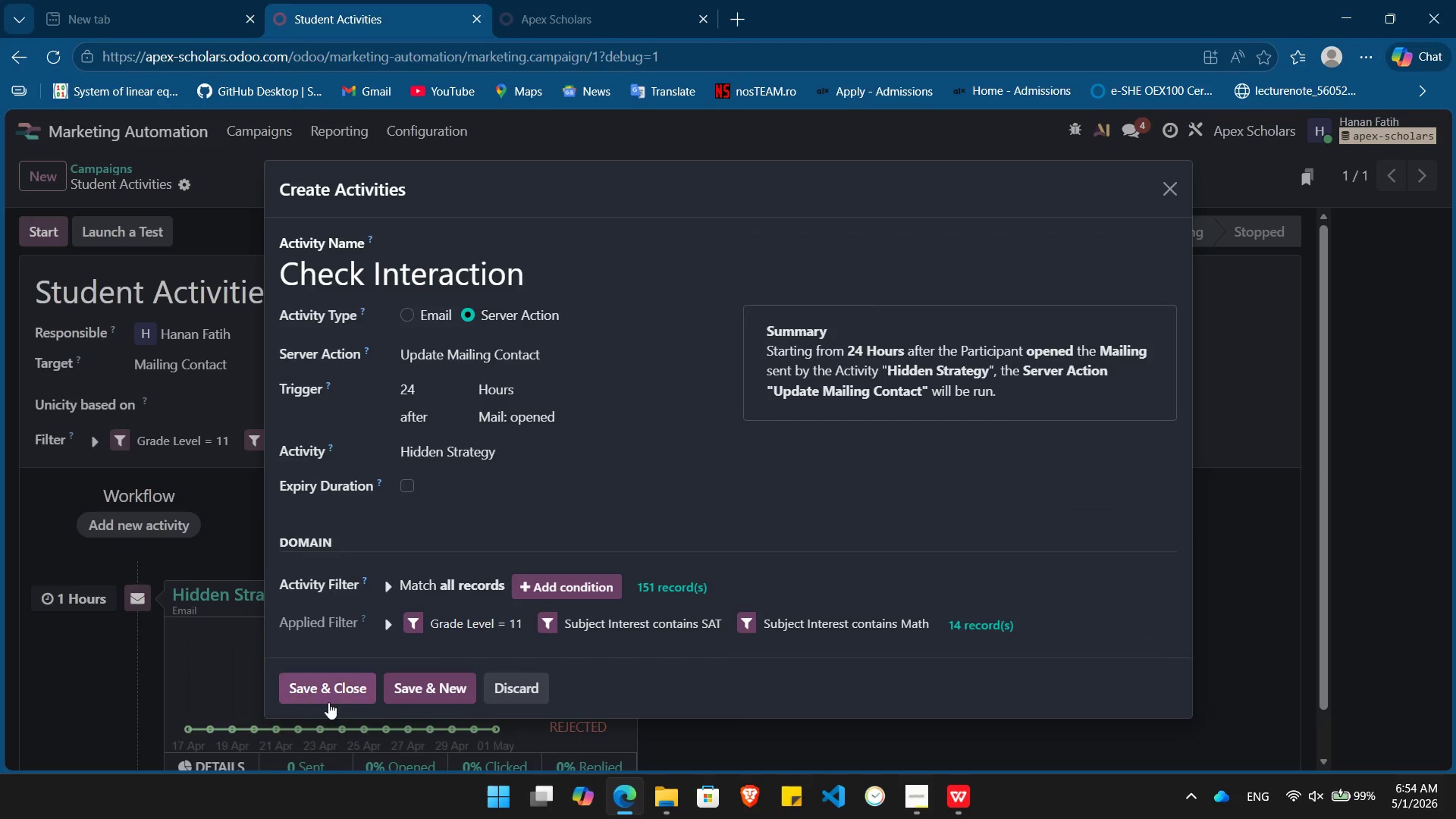 
left_click([416, 692])
 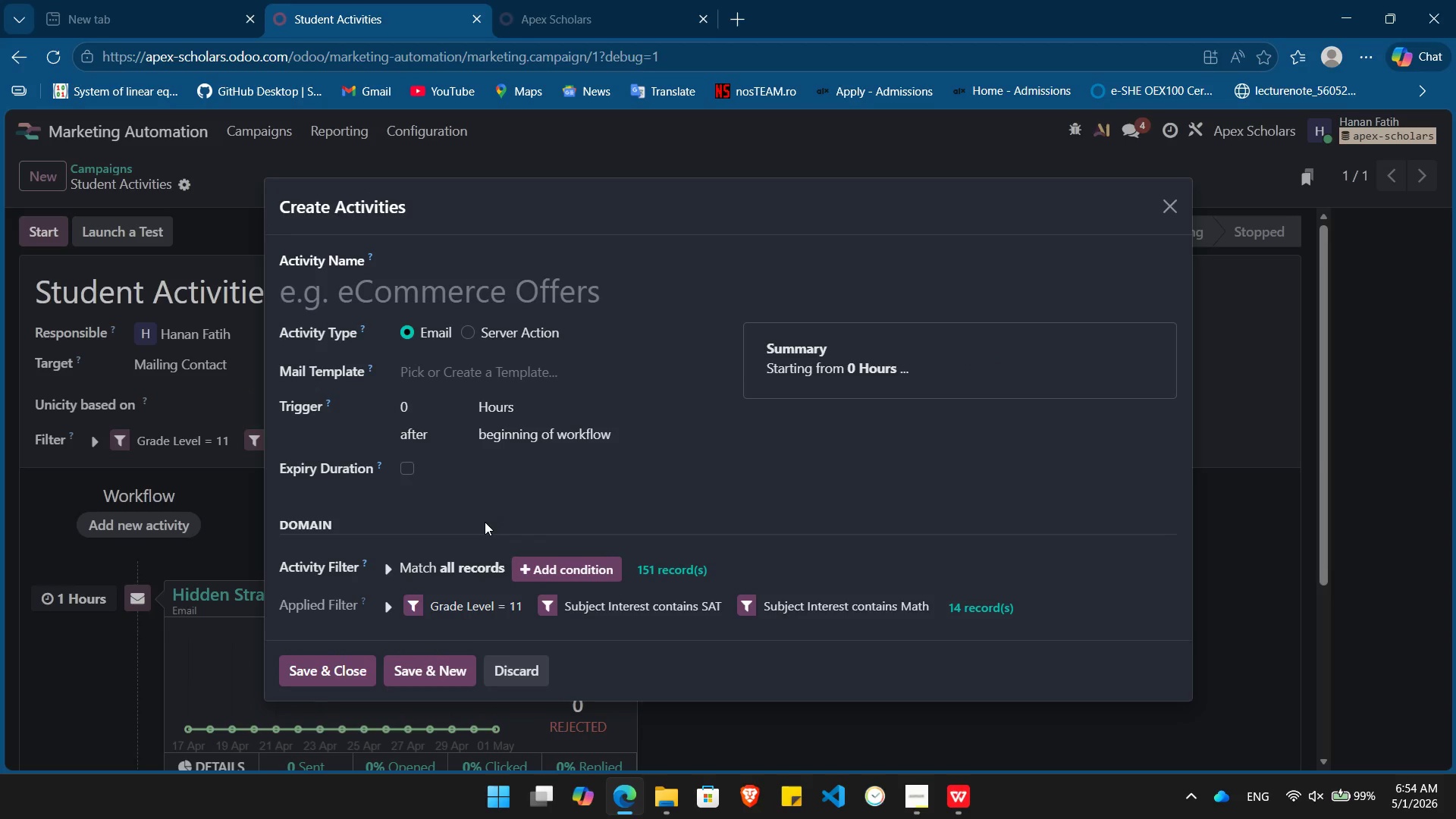 
left_click([433, 413])
 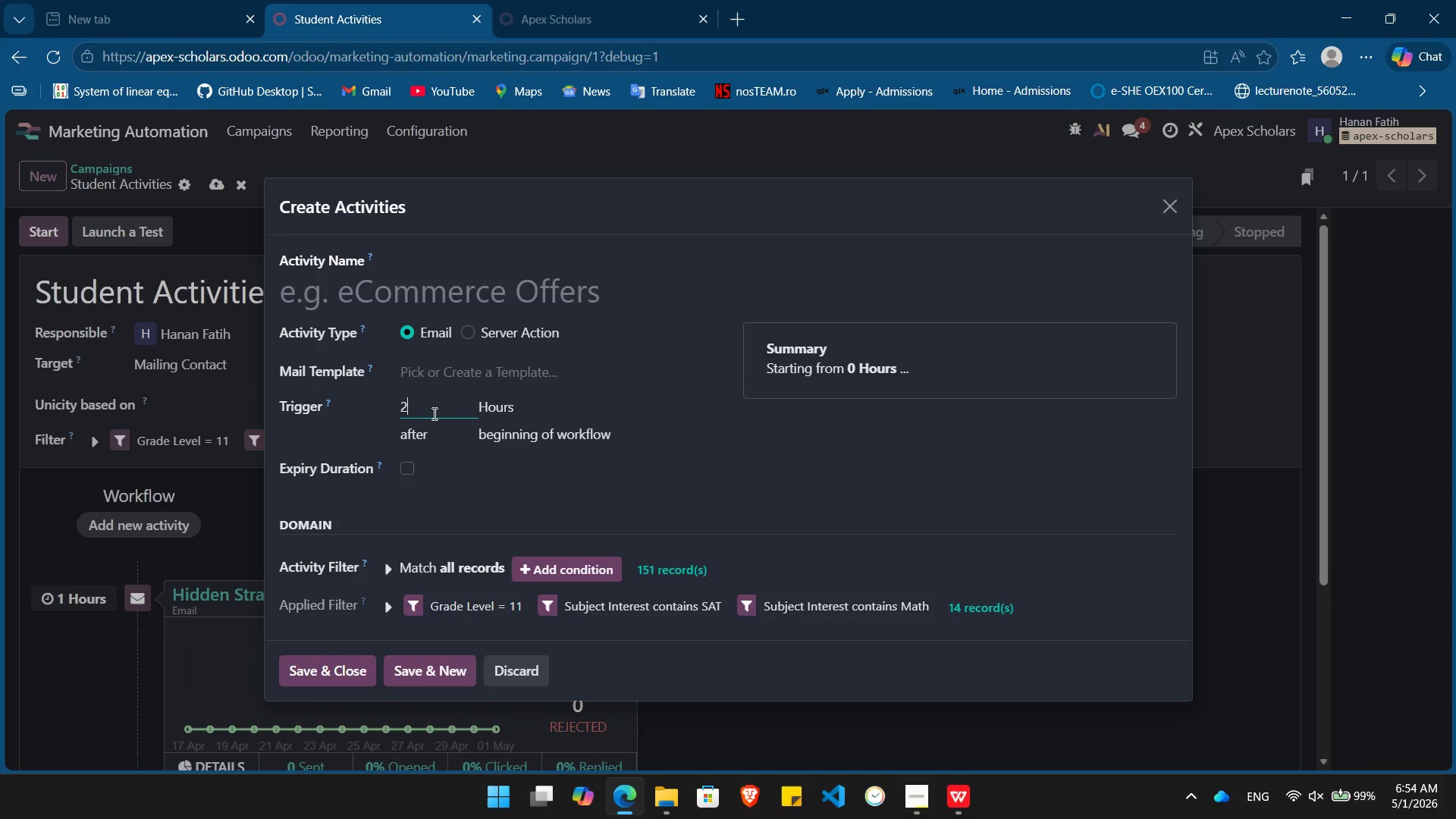 
key(Numpad2)
 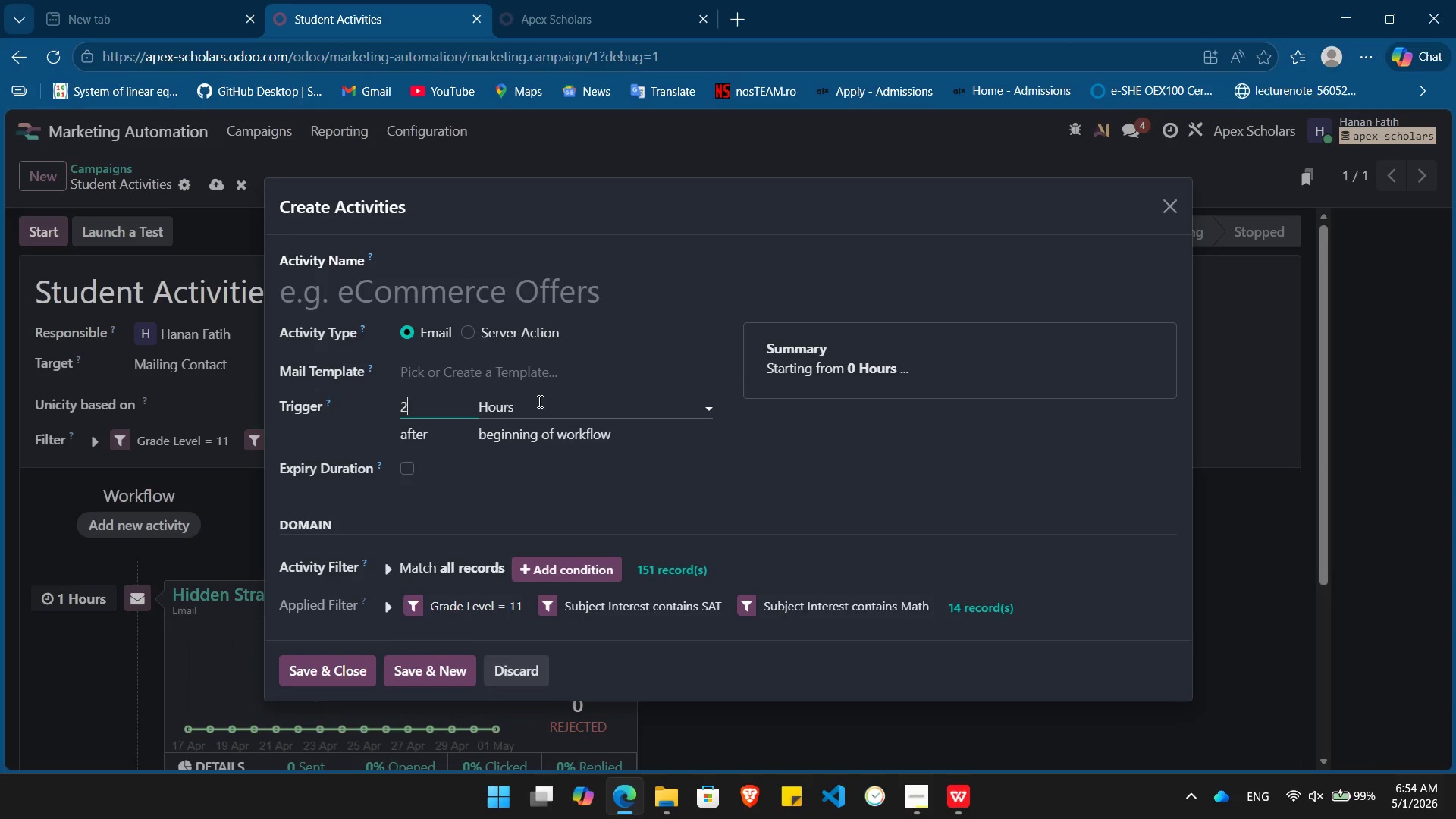 
left_click([538, 401])
 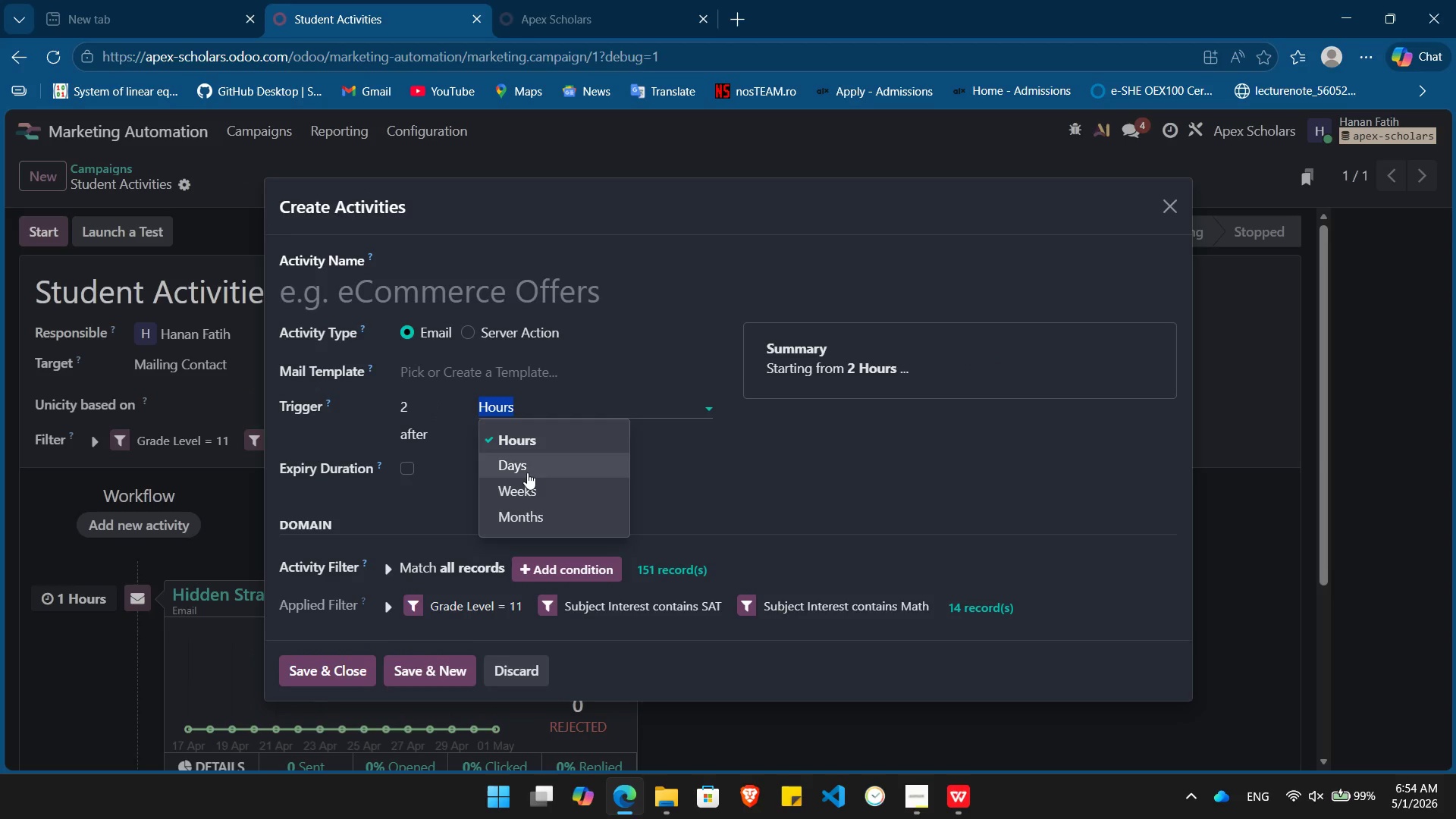 
left_click([527, 472])
 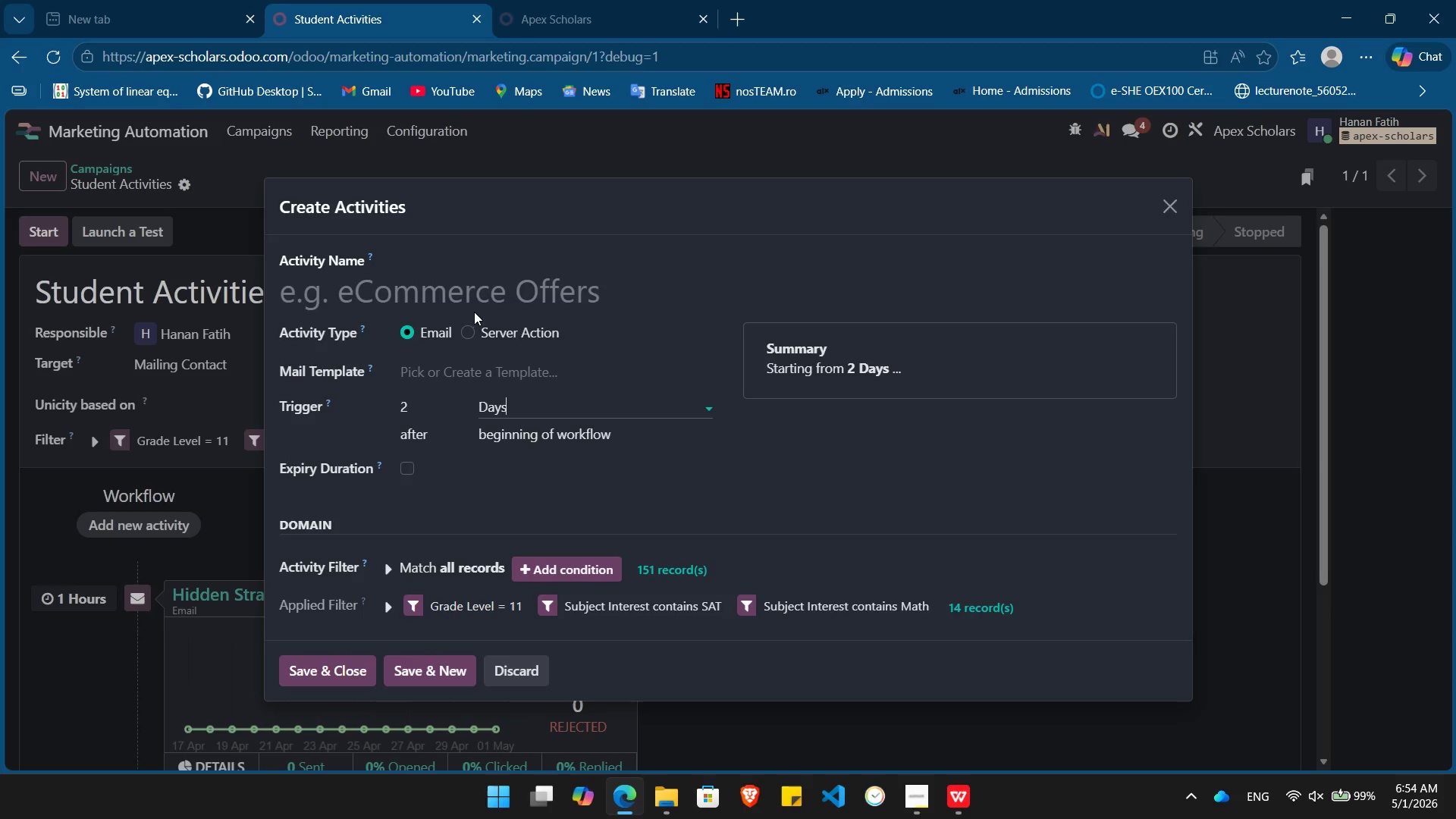 
left_click([466, 292])
 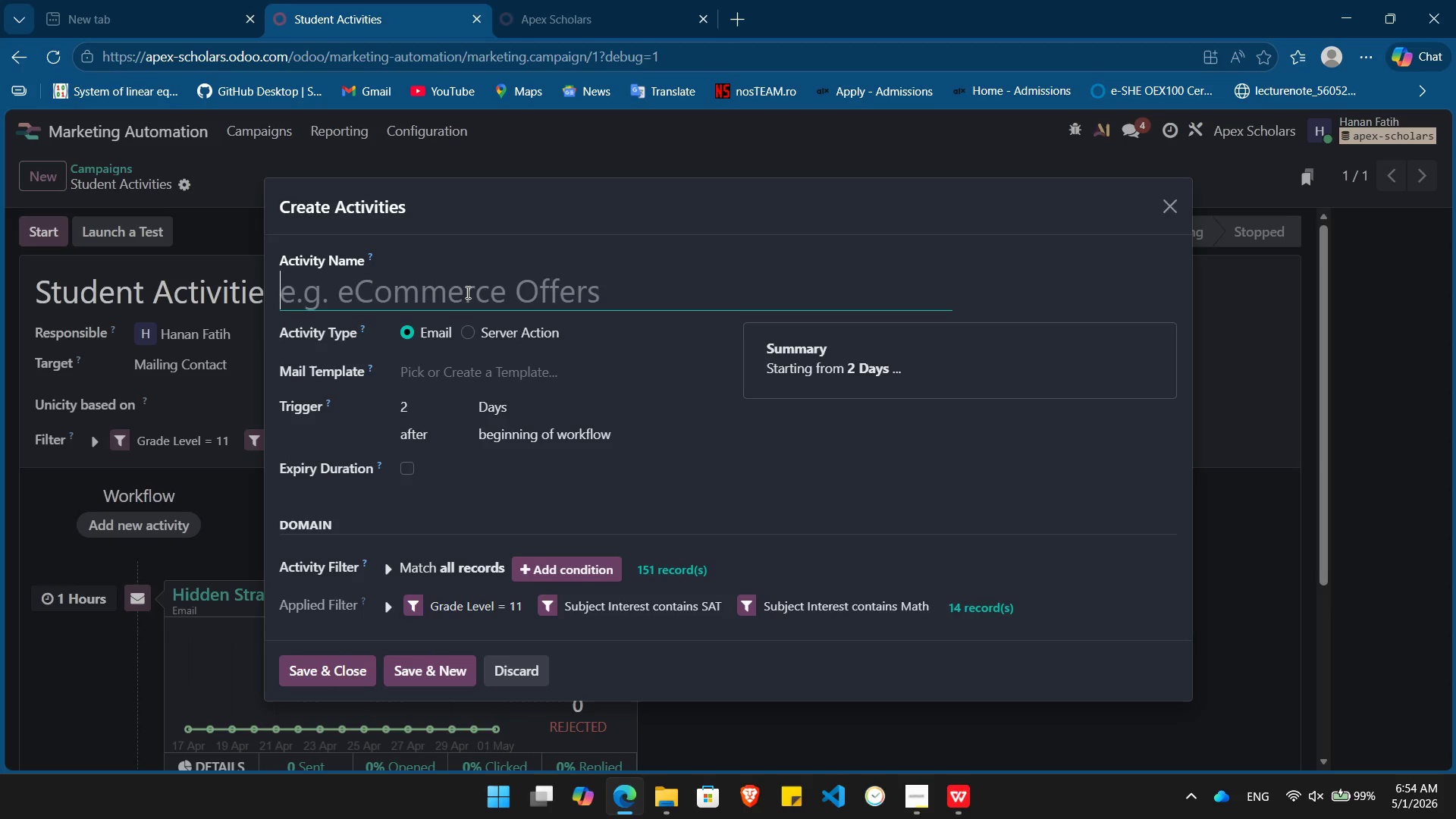 
wait(24.11)
 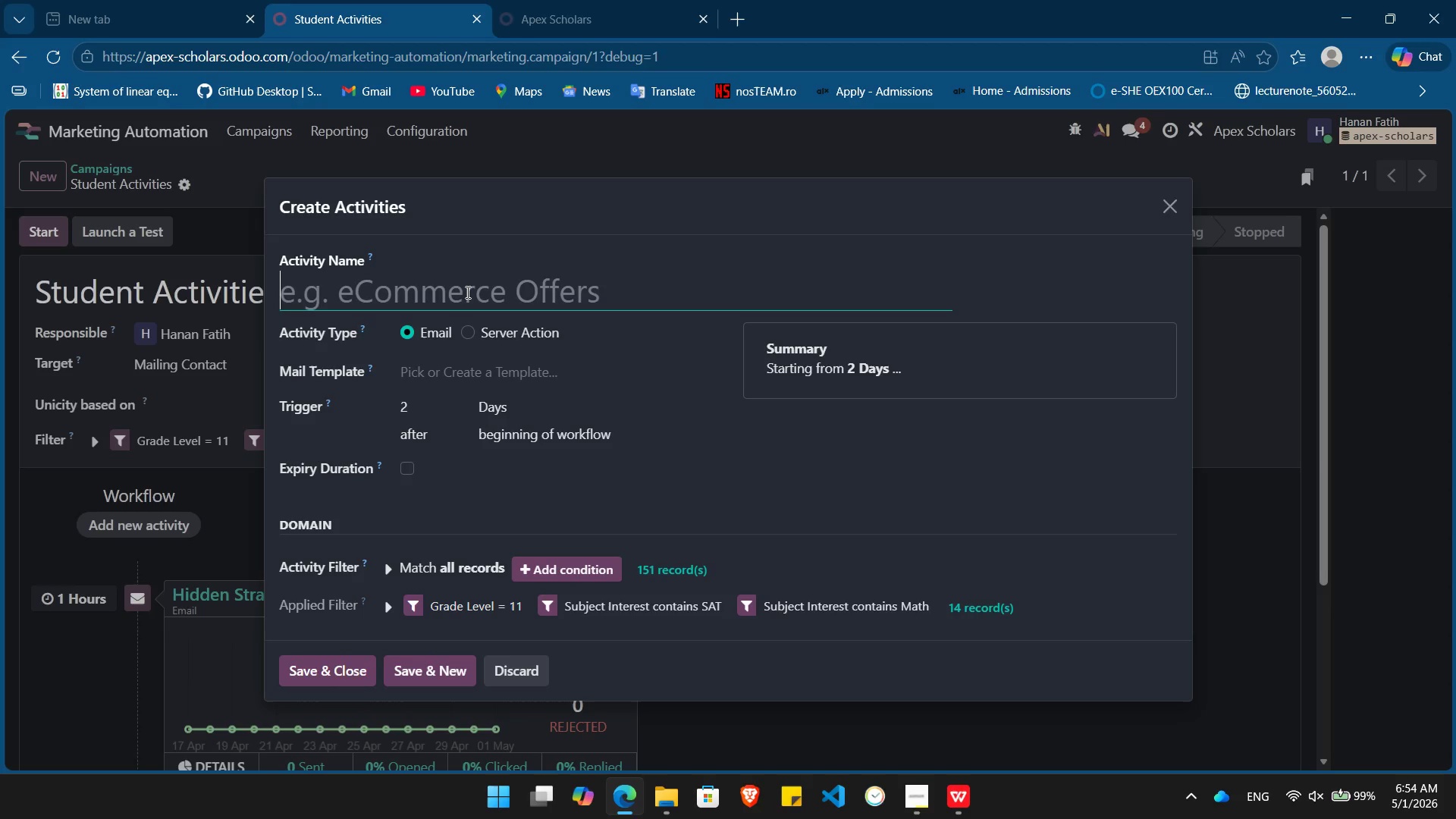 
left_click([639, 434])
 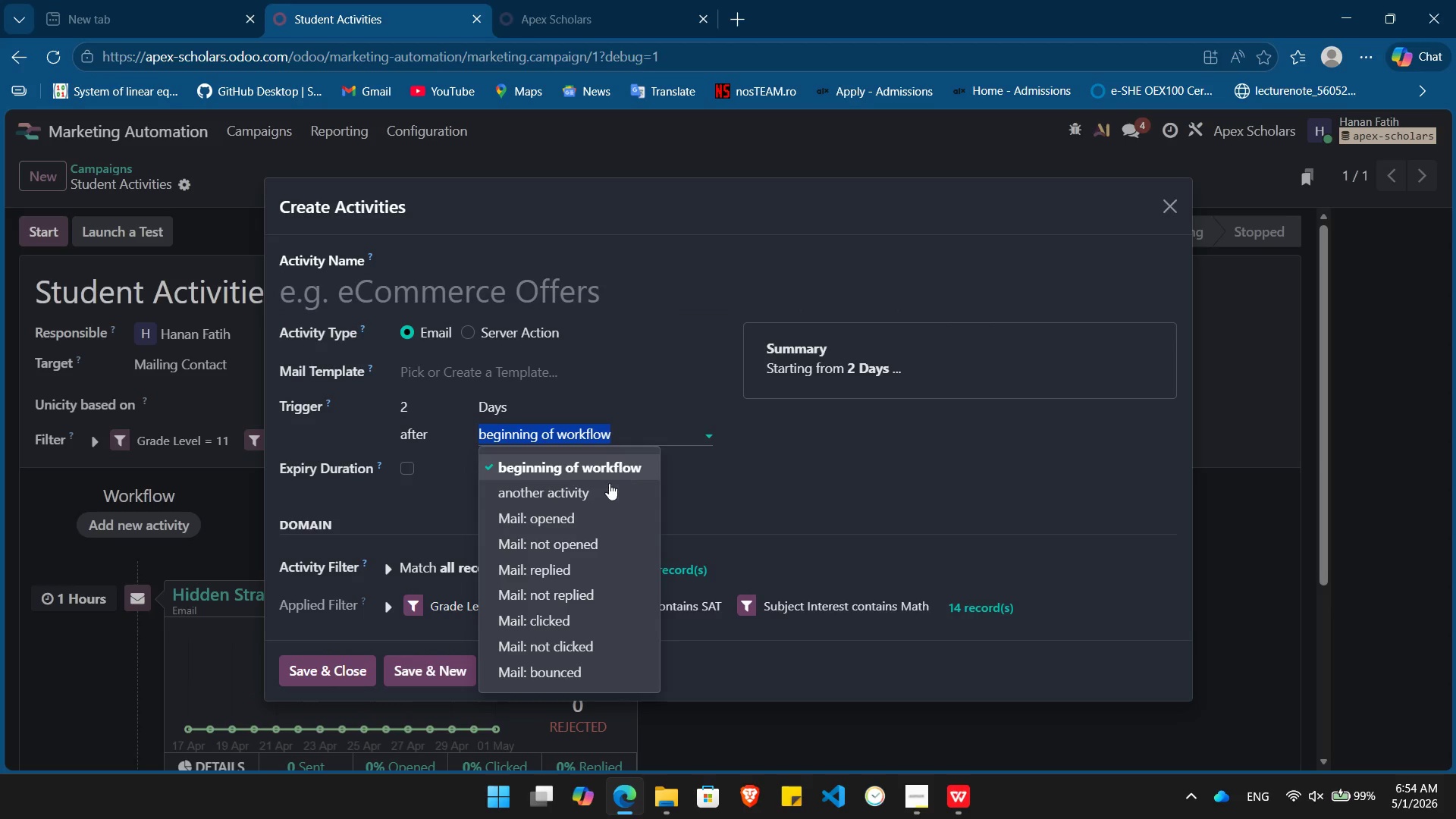 
left_click([603, 494])
 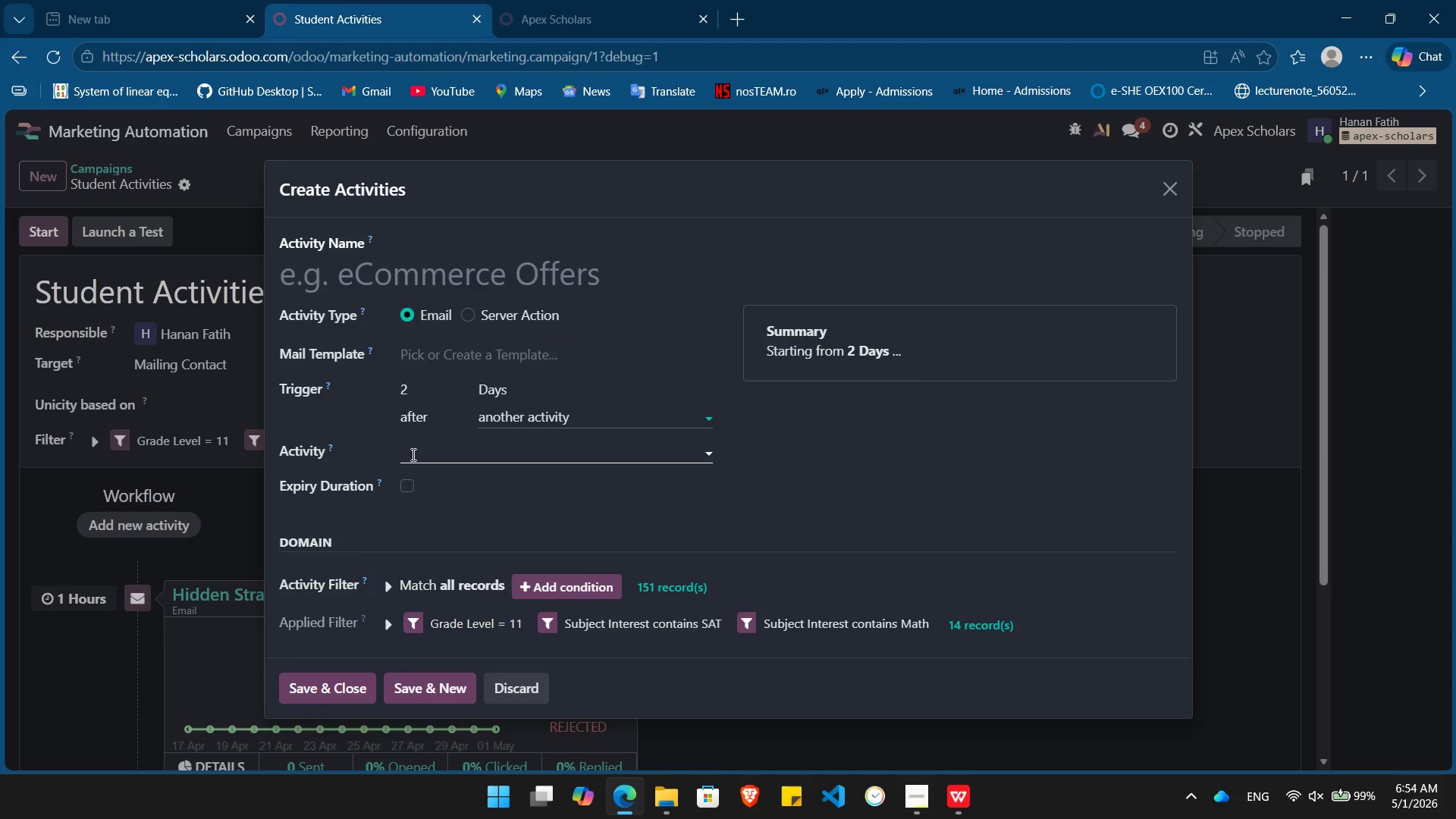 
left_click([412, 454])
 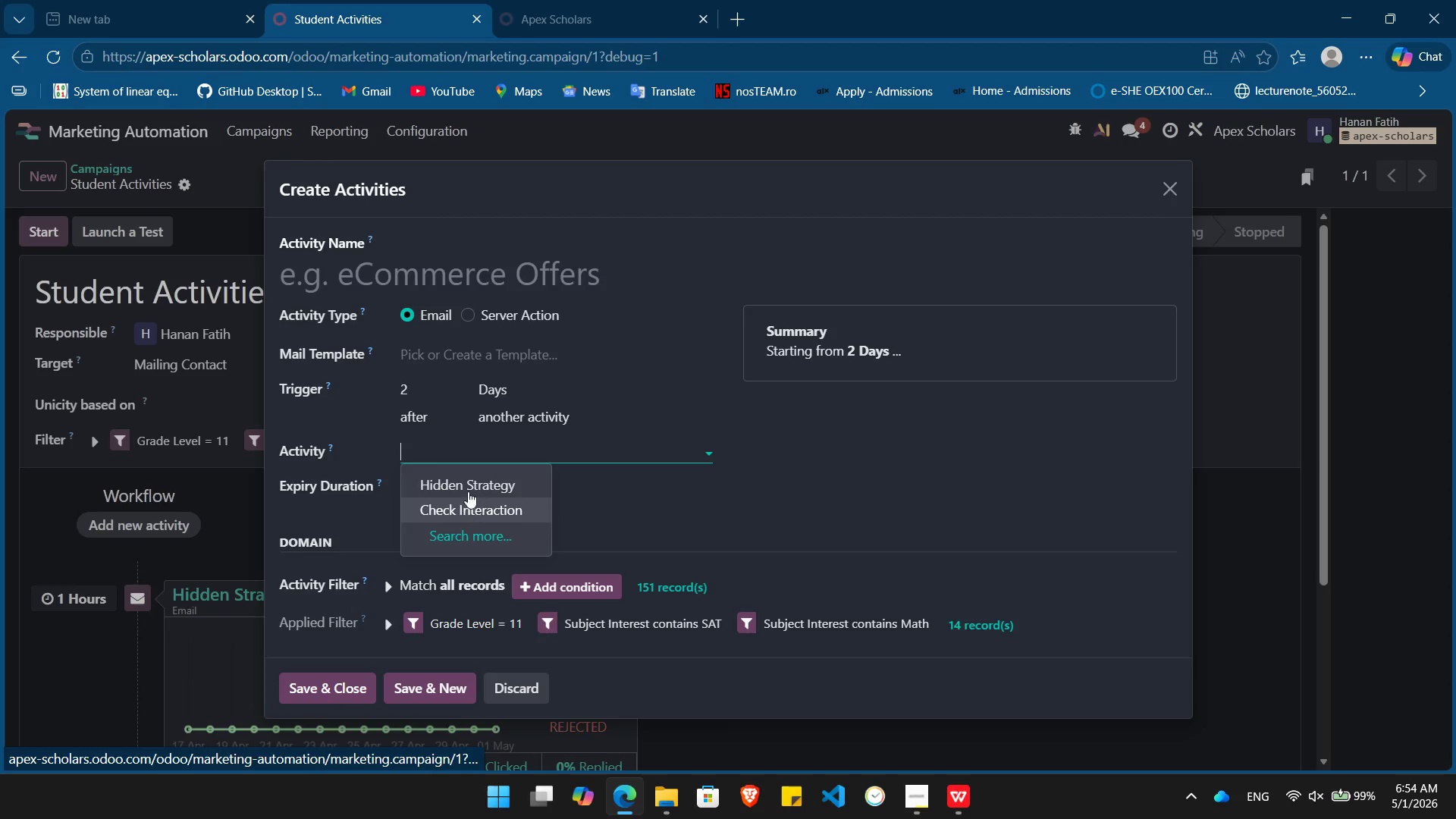 
left_click([466, 487])
 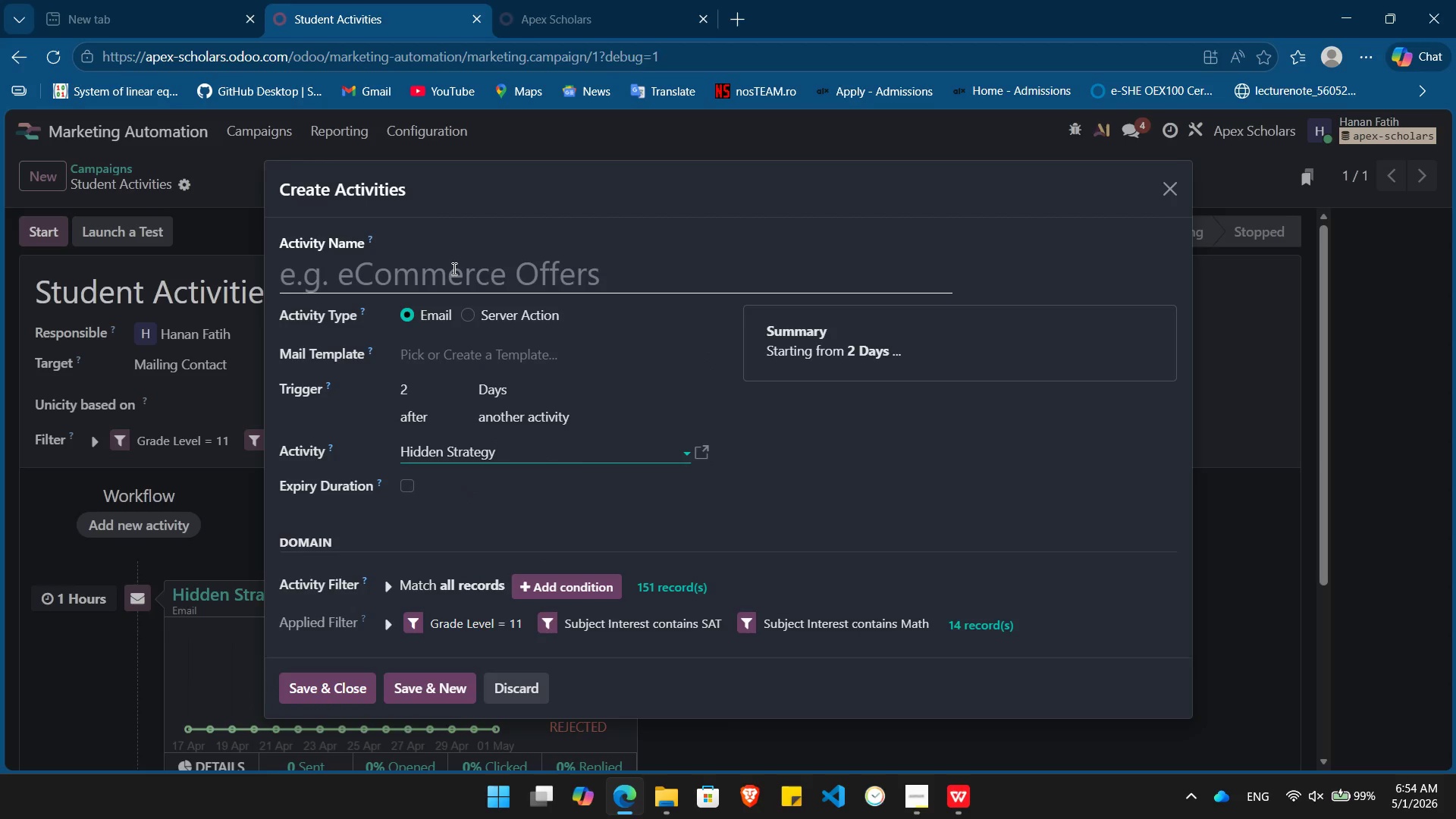 
left_click([453, 268])
 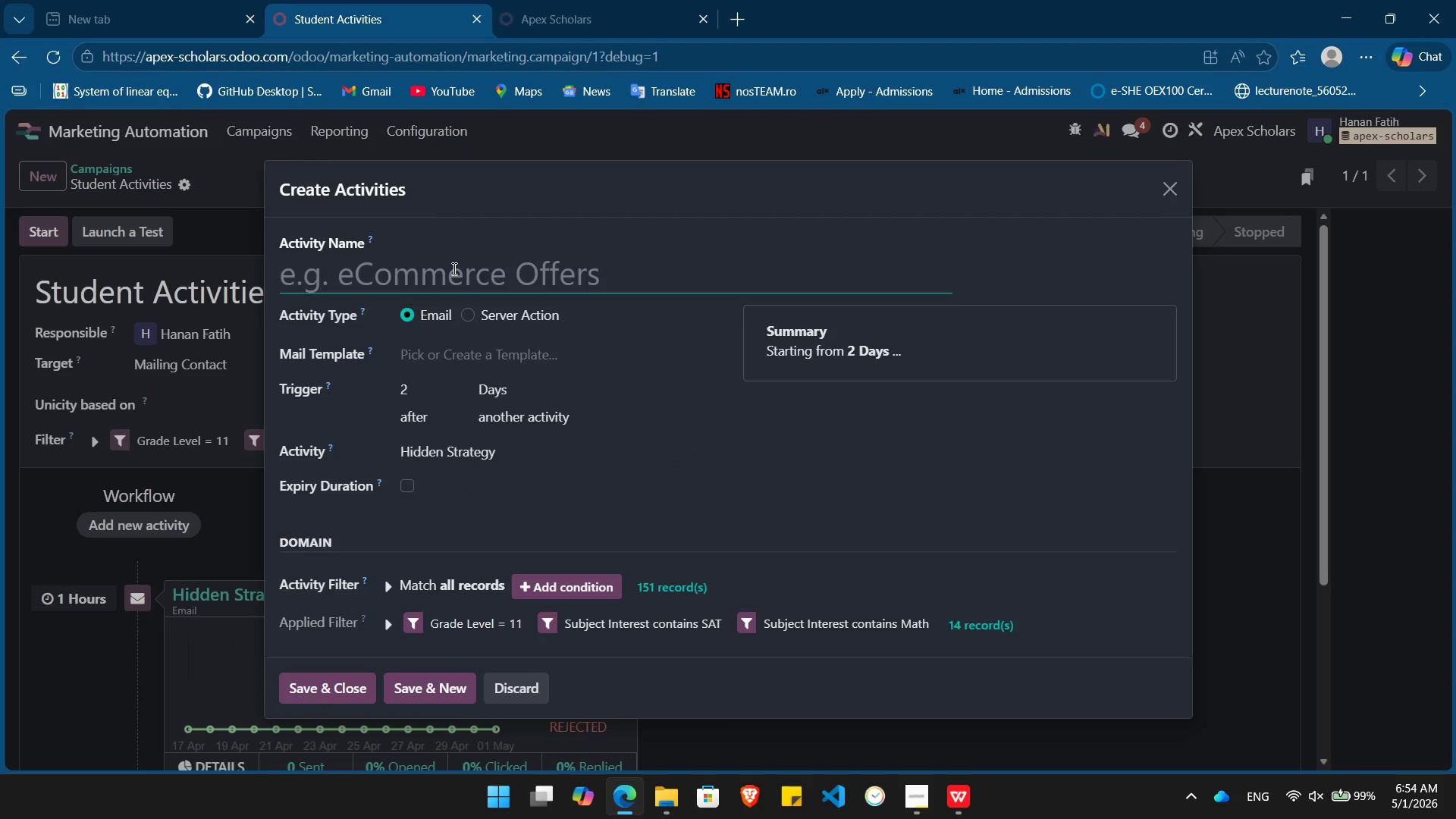 
key(Alt+Tab)